 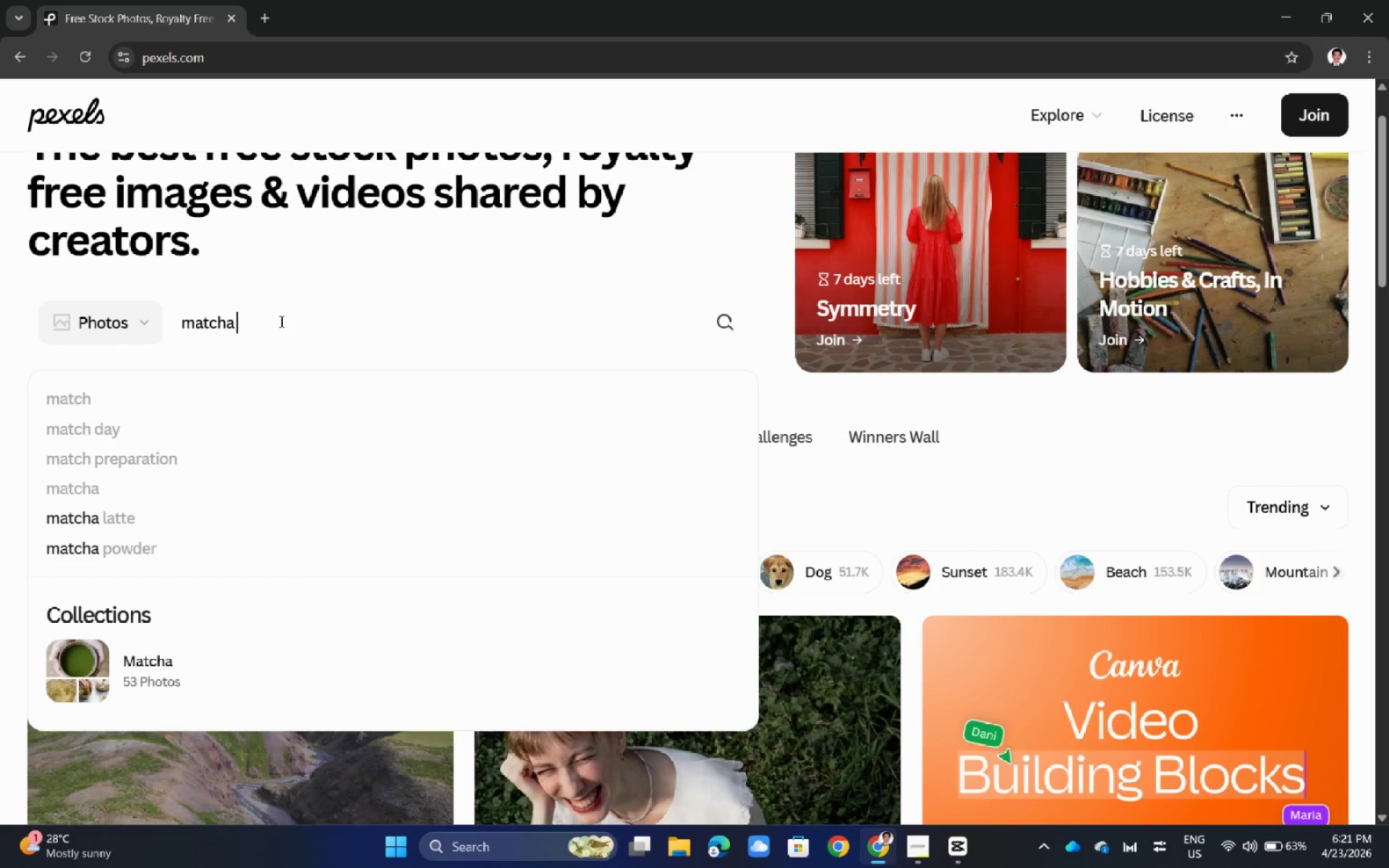 
key(Space)
 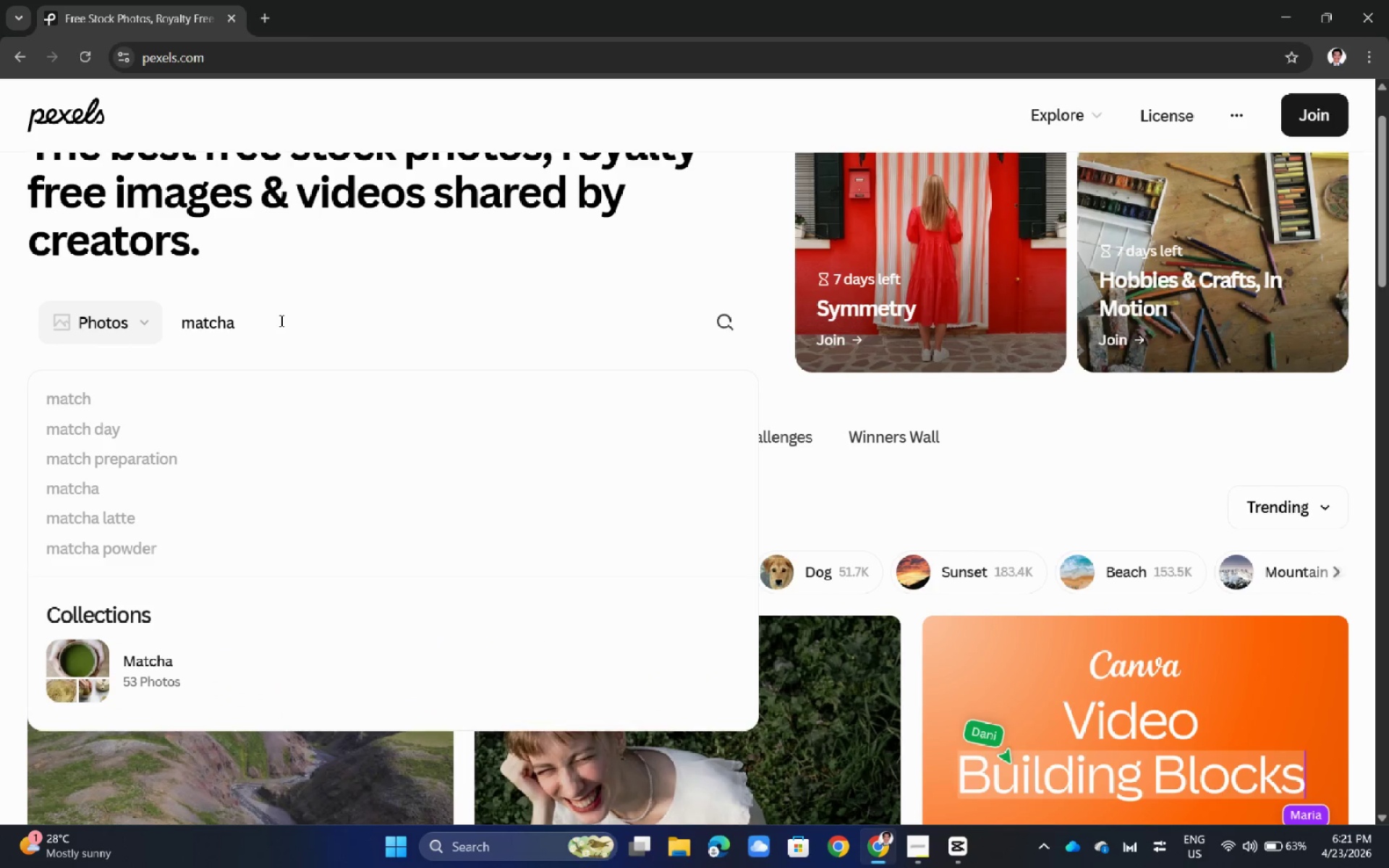 
type(powder dust)
 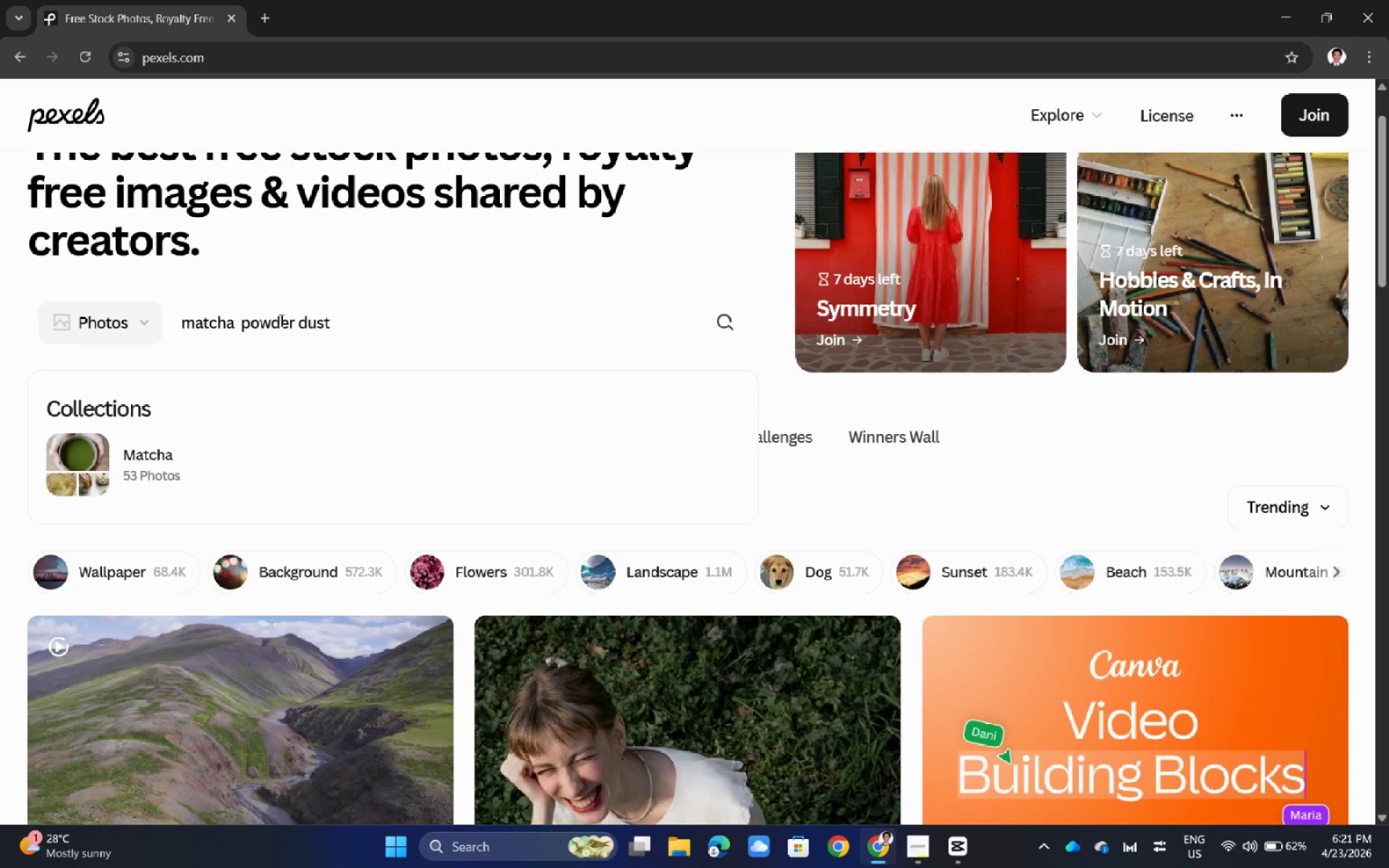 
key(Enter)
 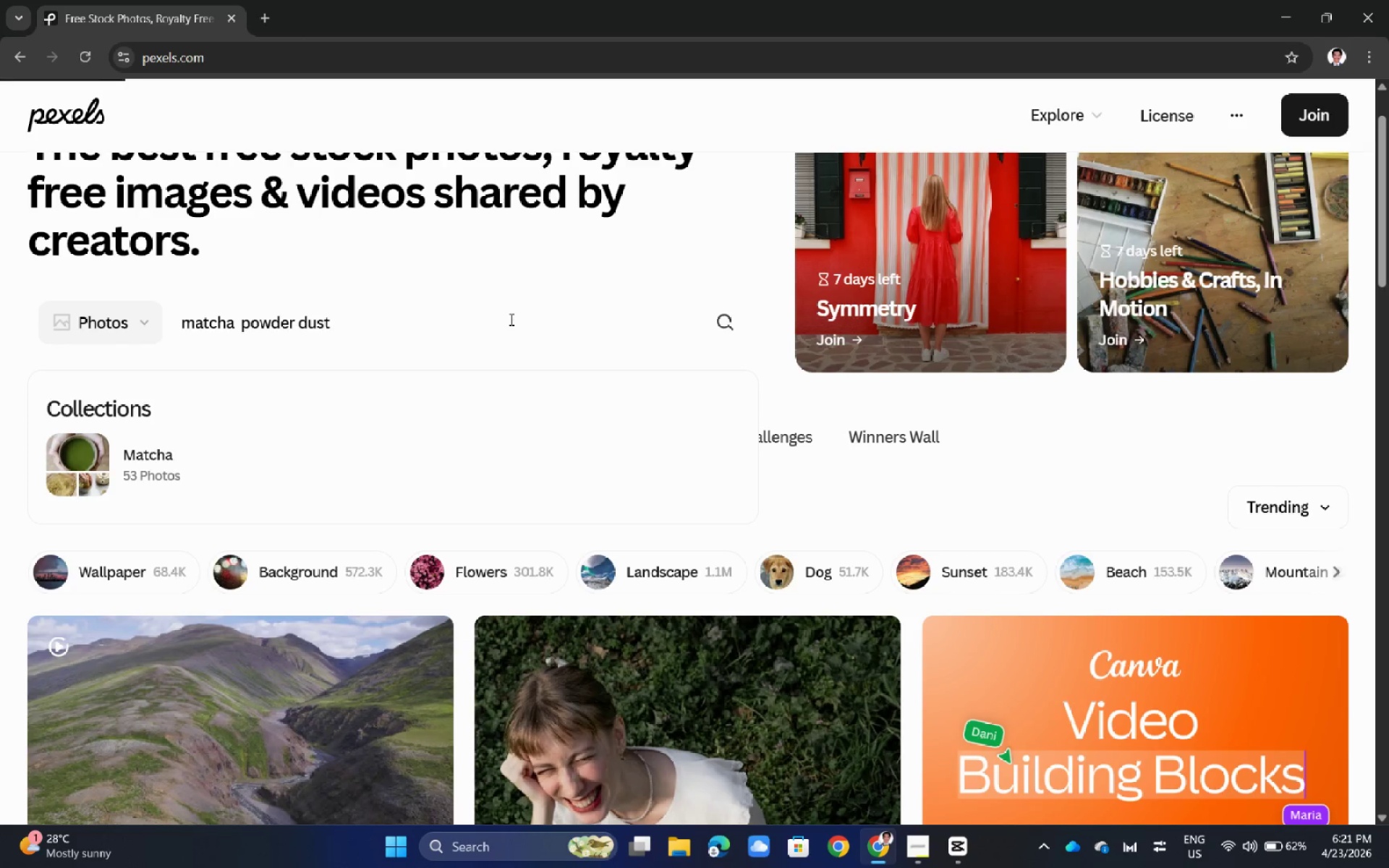 
left_click([469, 329])
 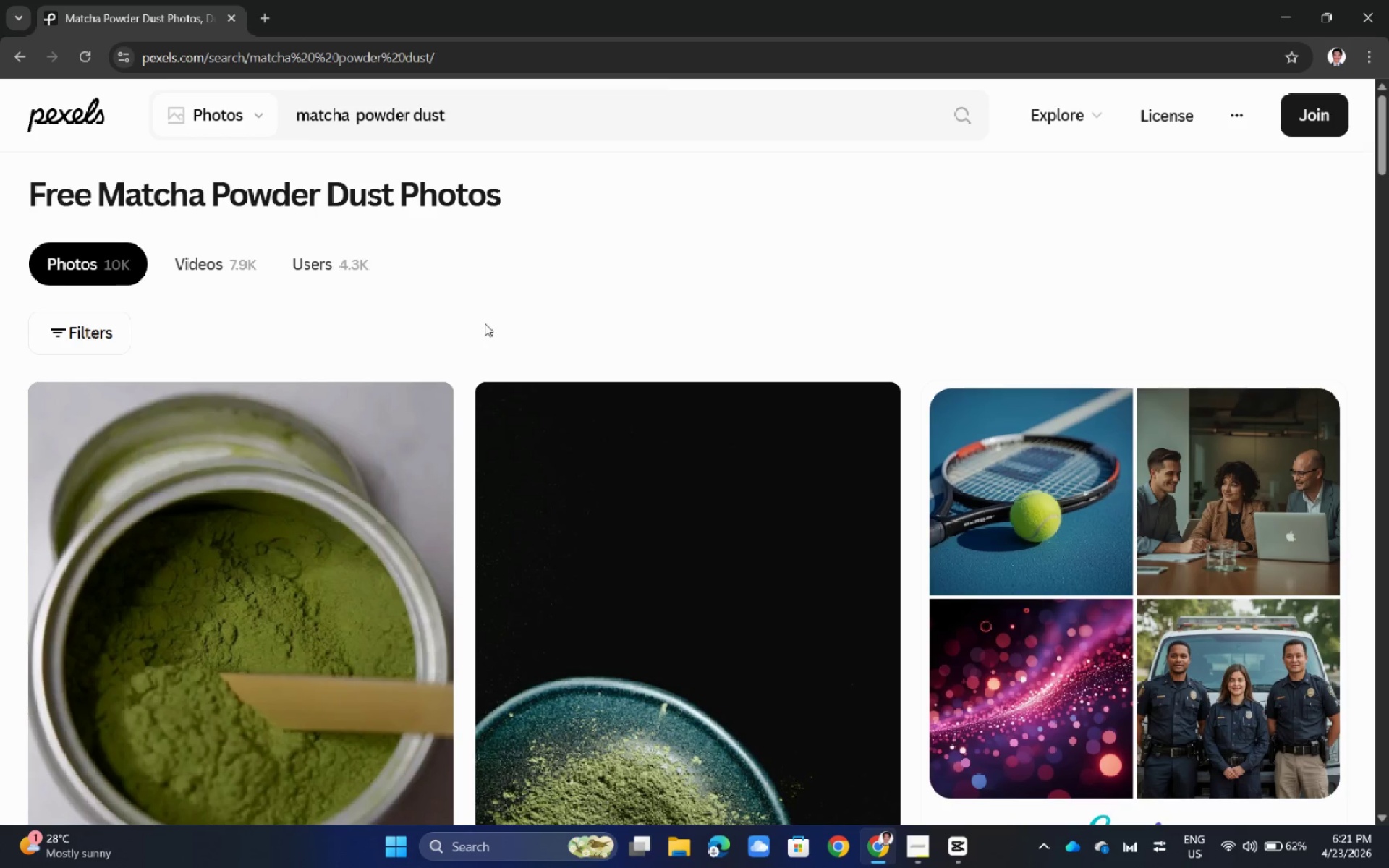 
scroll: coordinate [1040, 490], scroll_direction: down, amount: 23.0
 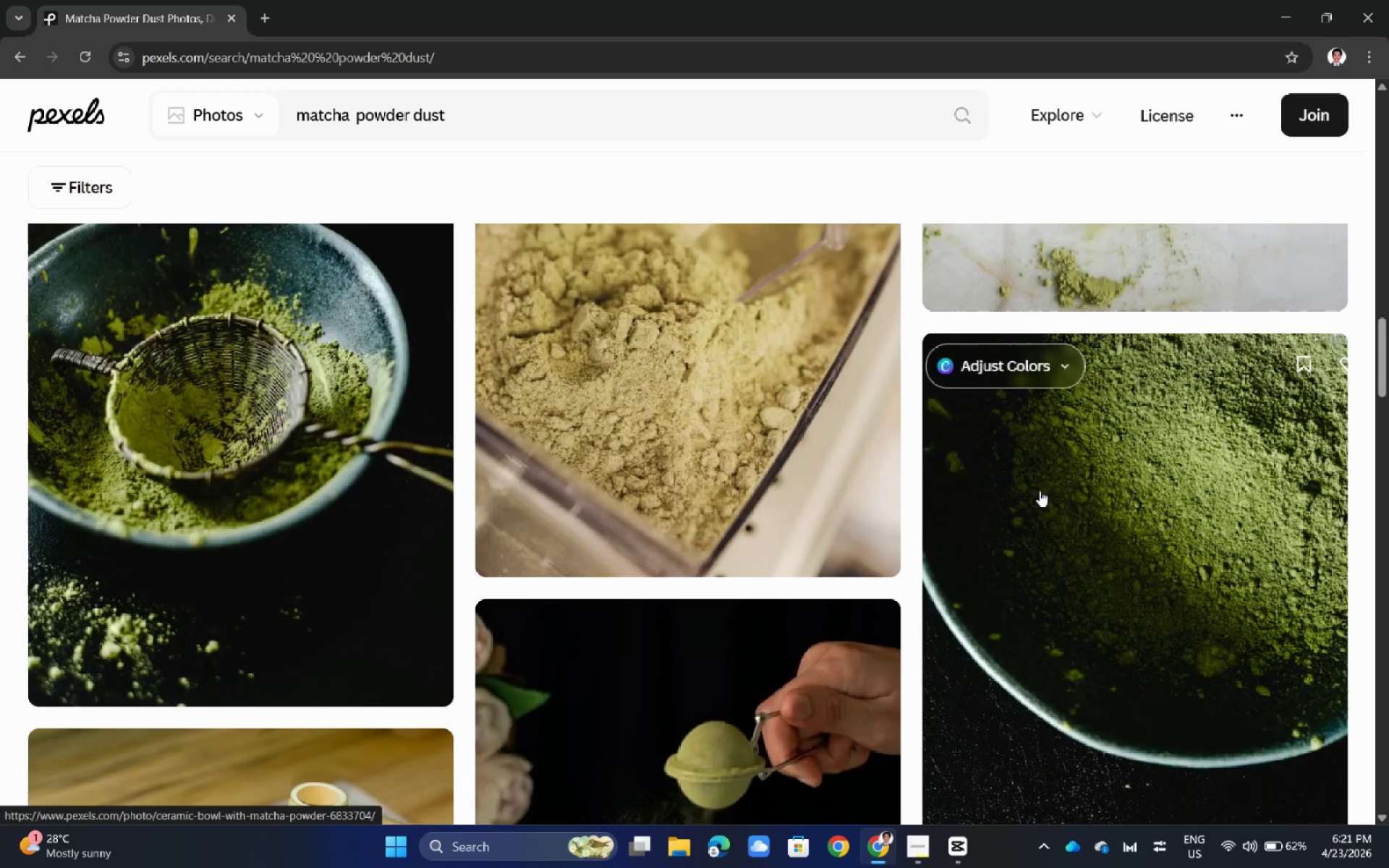 
scroll: coordinate [1052, 473], scroll_direction: down, amount: 4.0
 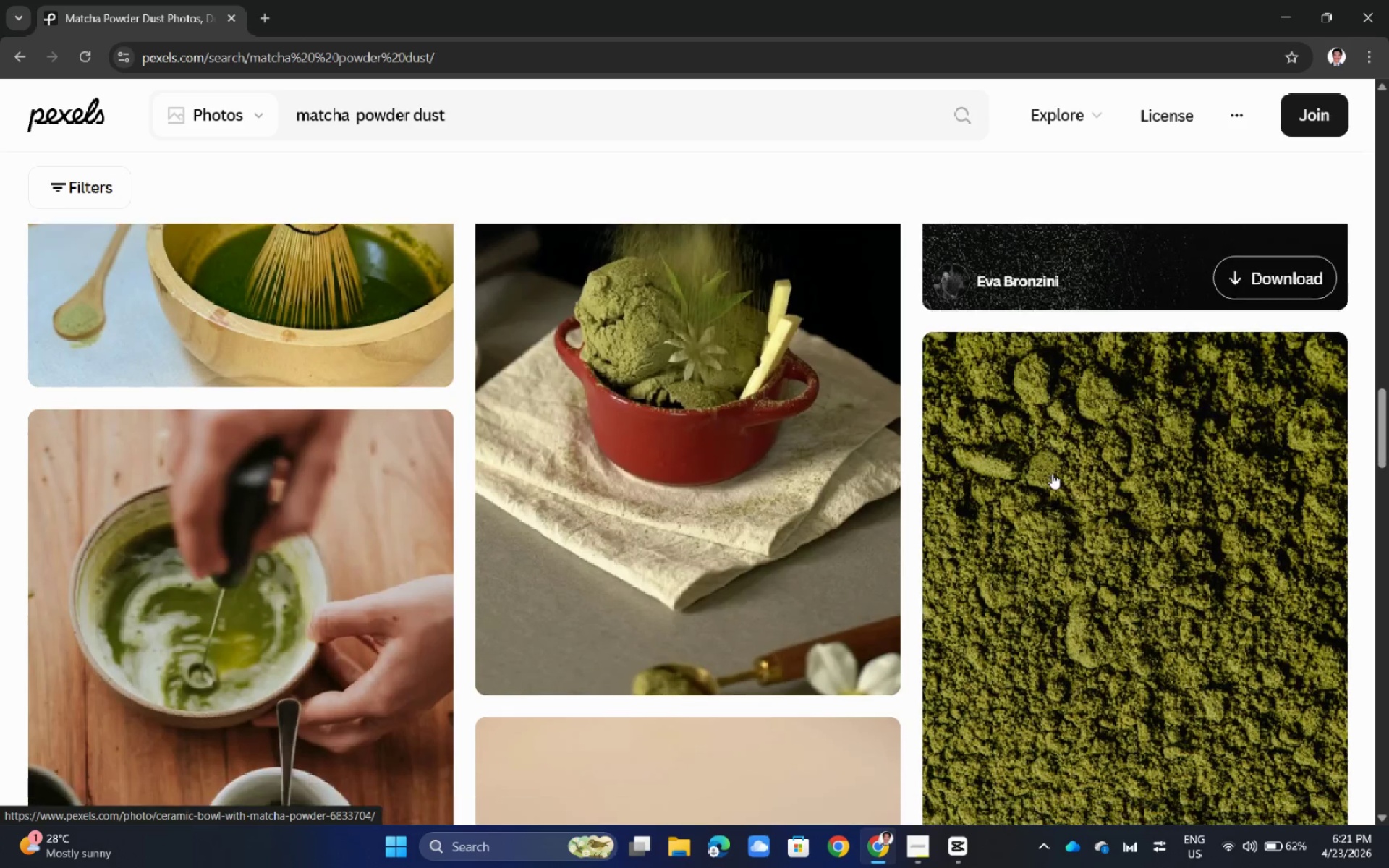 
scroll: coordinate [870, 317], scroll_direction: up, amount: 46.0
 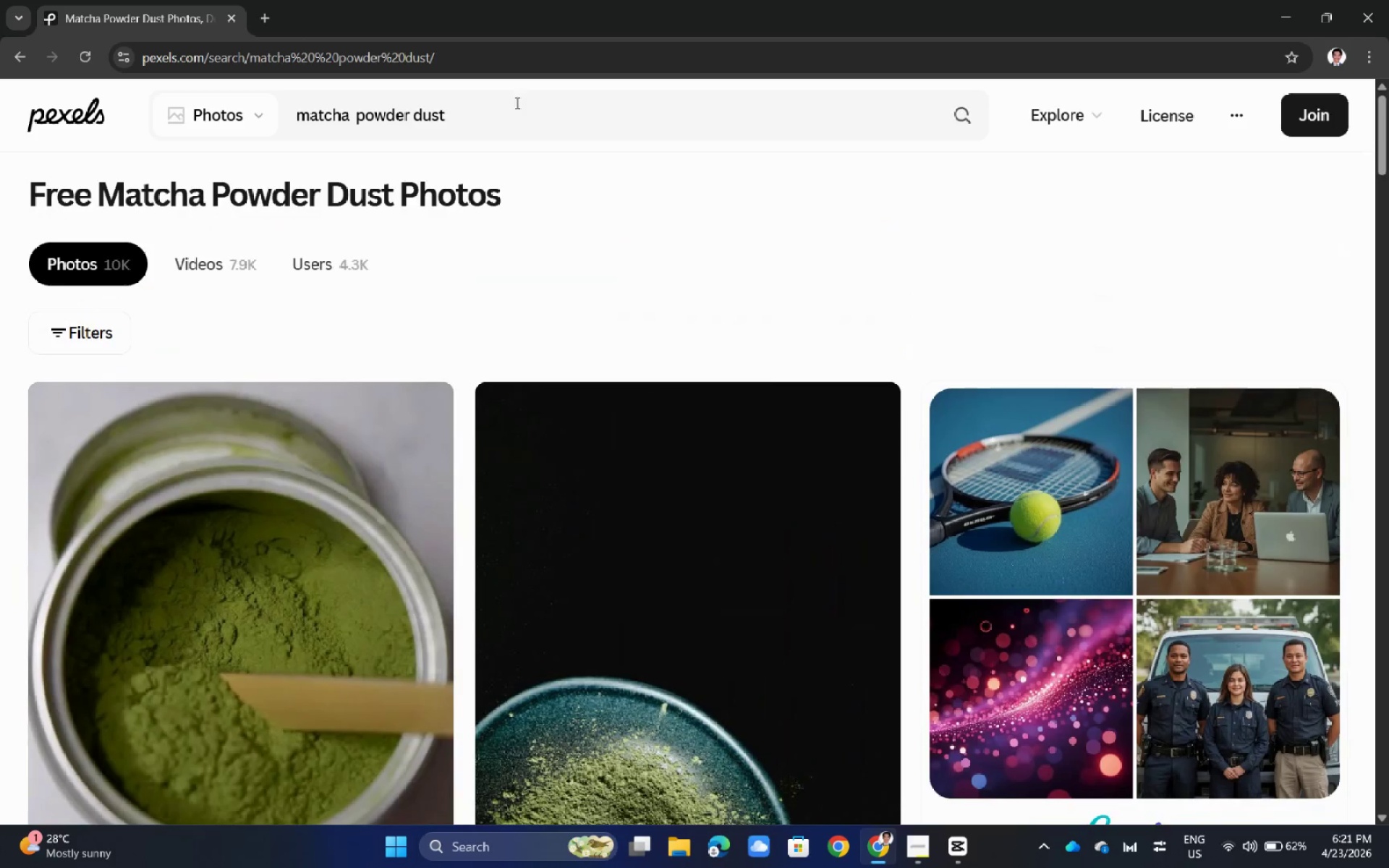 
left_click([510, 97])
 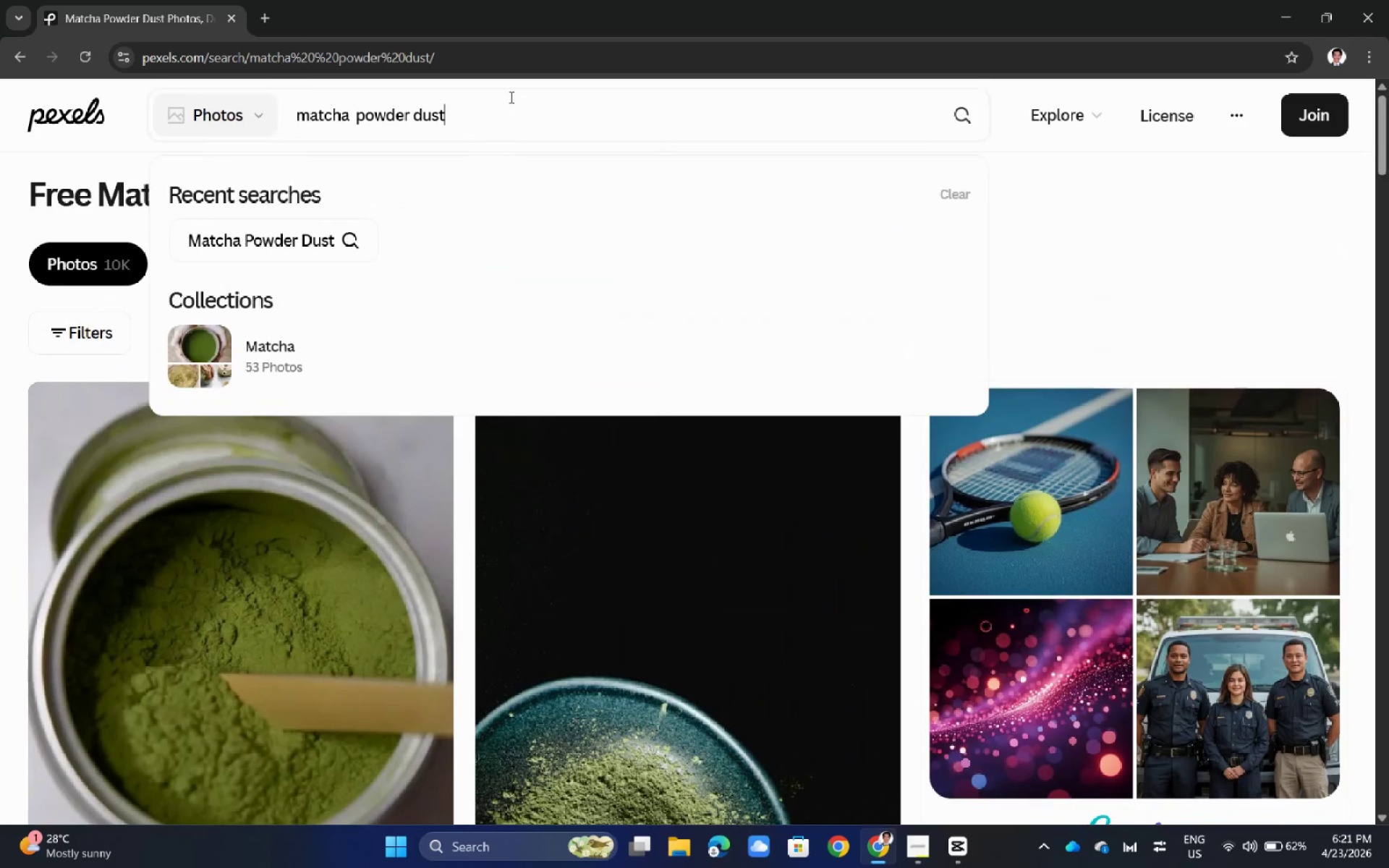 
type( slow motion)
key(NumpadEnter)
 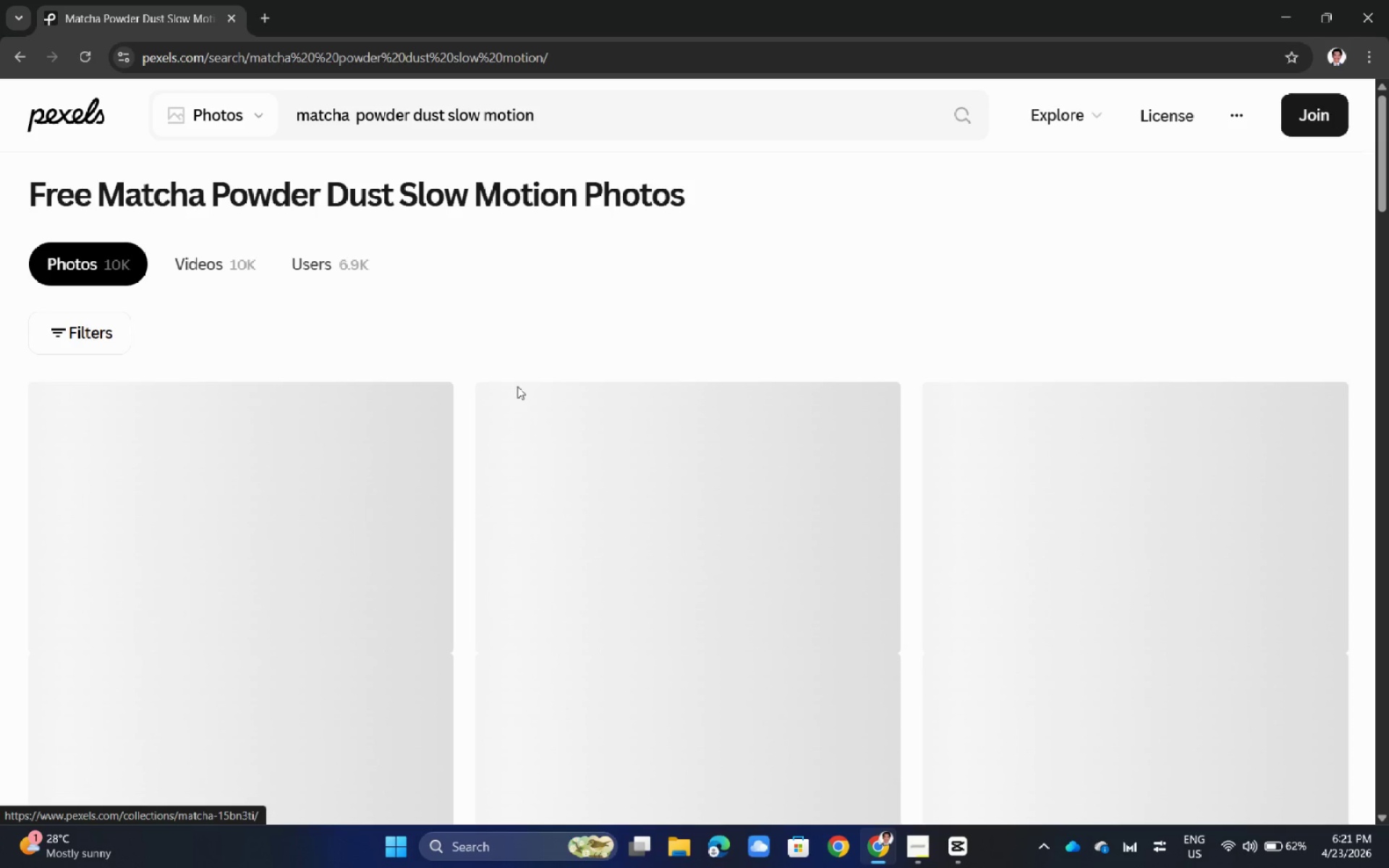 
scroll: coordinate [1027, 433], scroll_direction: down, amount: 13.0
 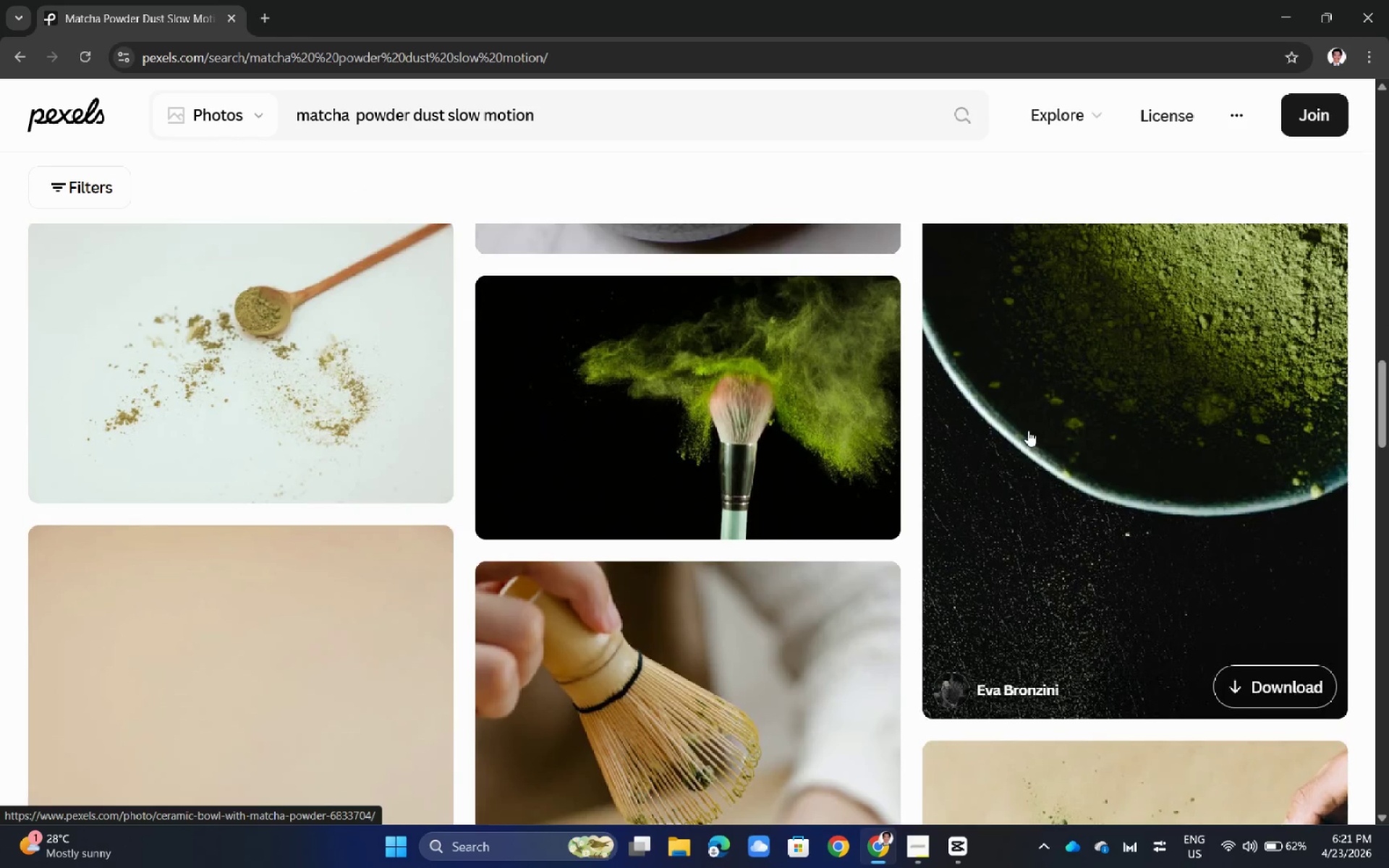 
scroll: coordinate [698, 493], scroll_direction: up, amount: 23.0
 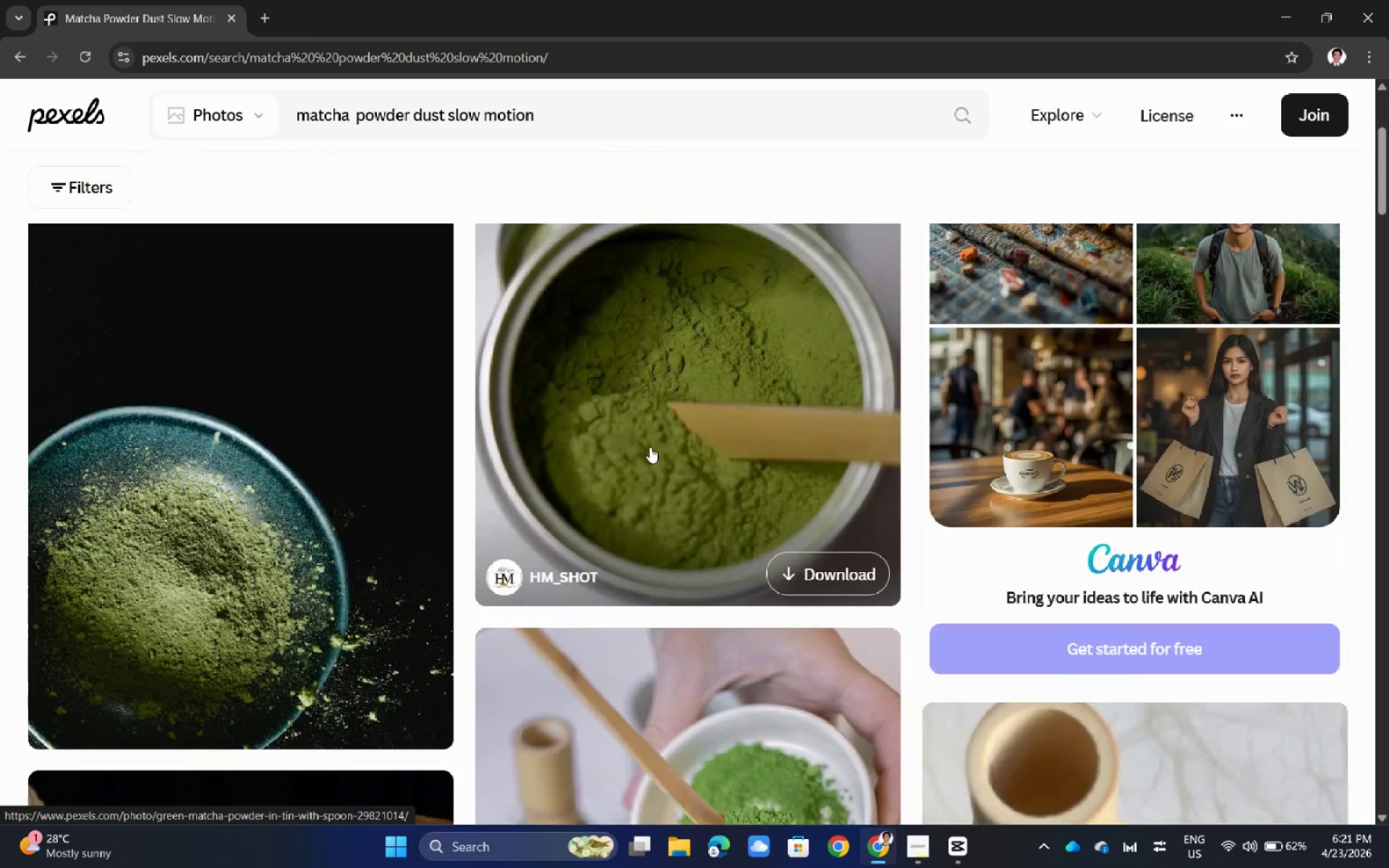 
scroll: coordinate [564, 447], scroll_direction: down, amount: 1.0
 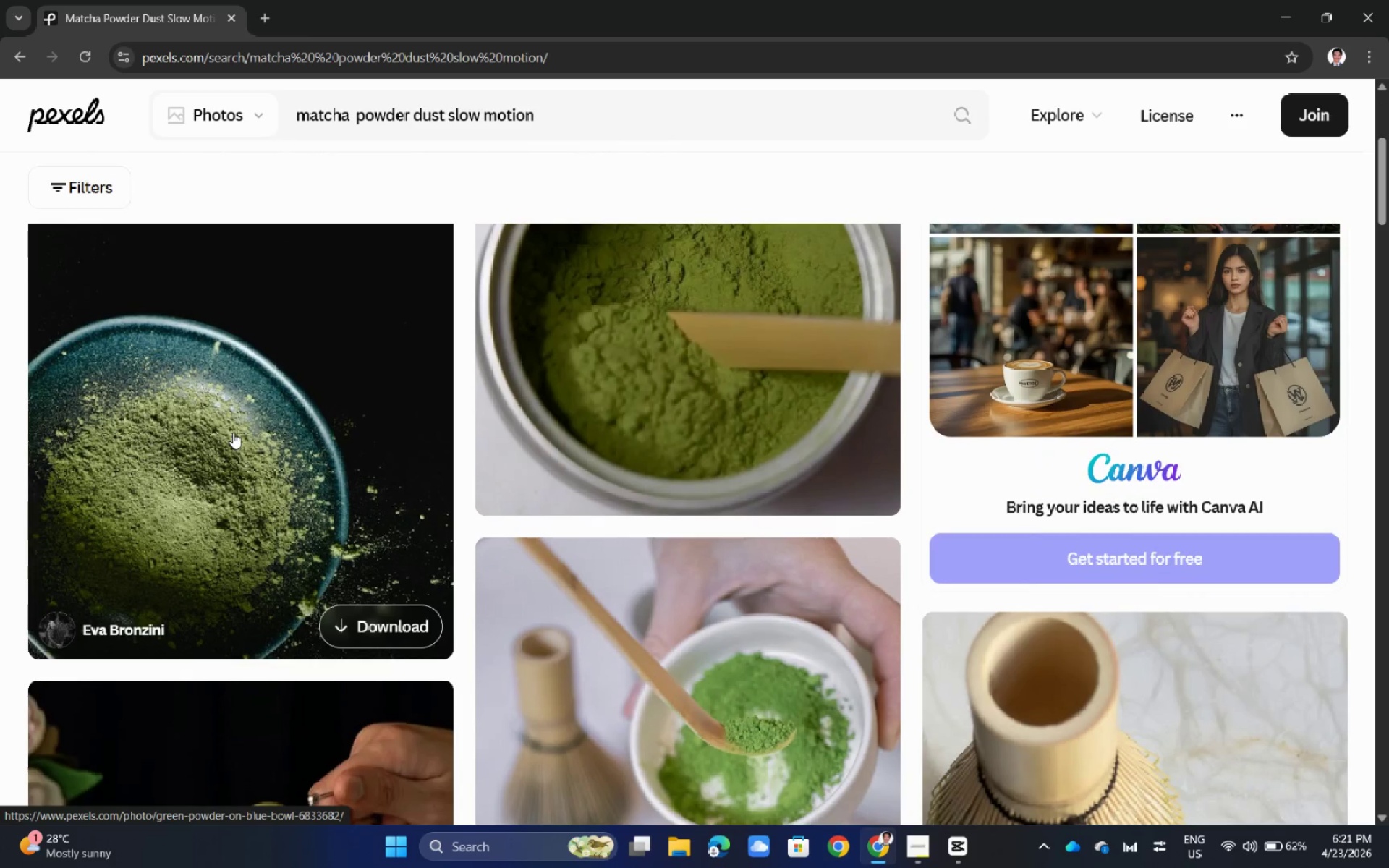 
left_click([233, 433])
 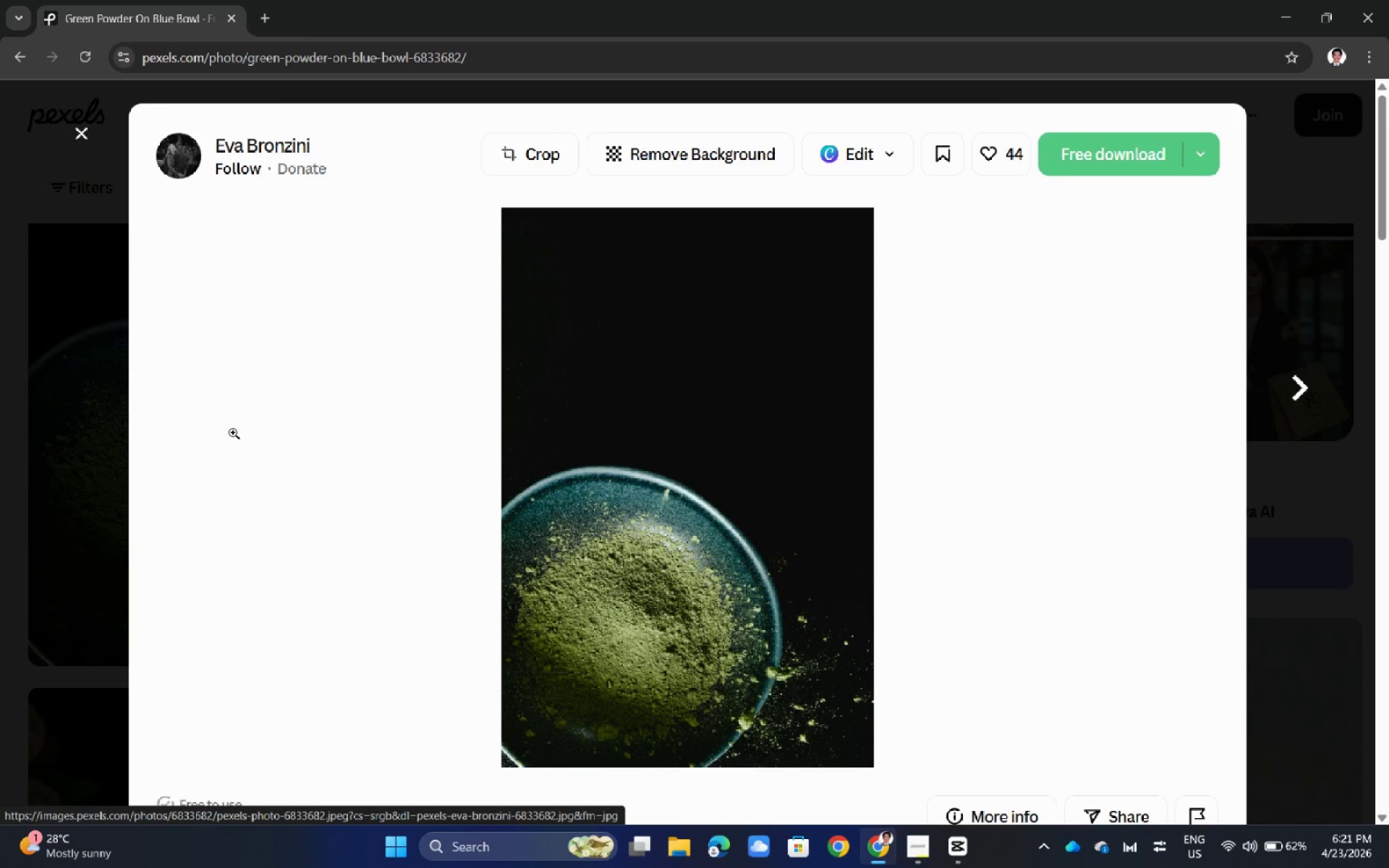 
left_click([0, 430])
 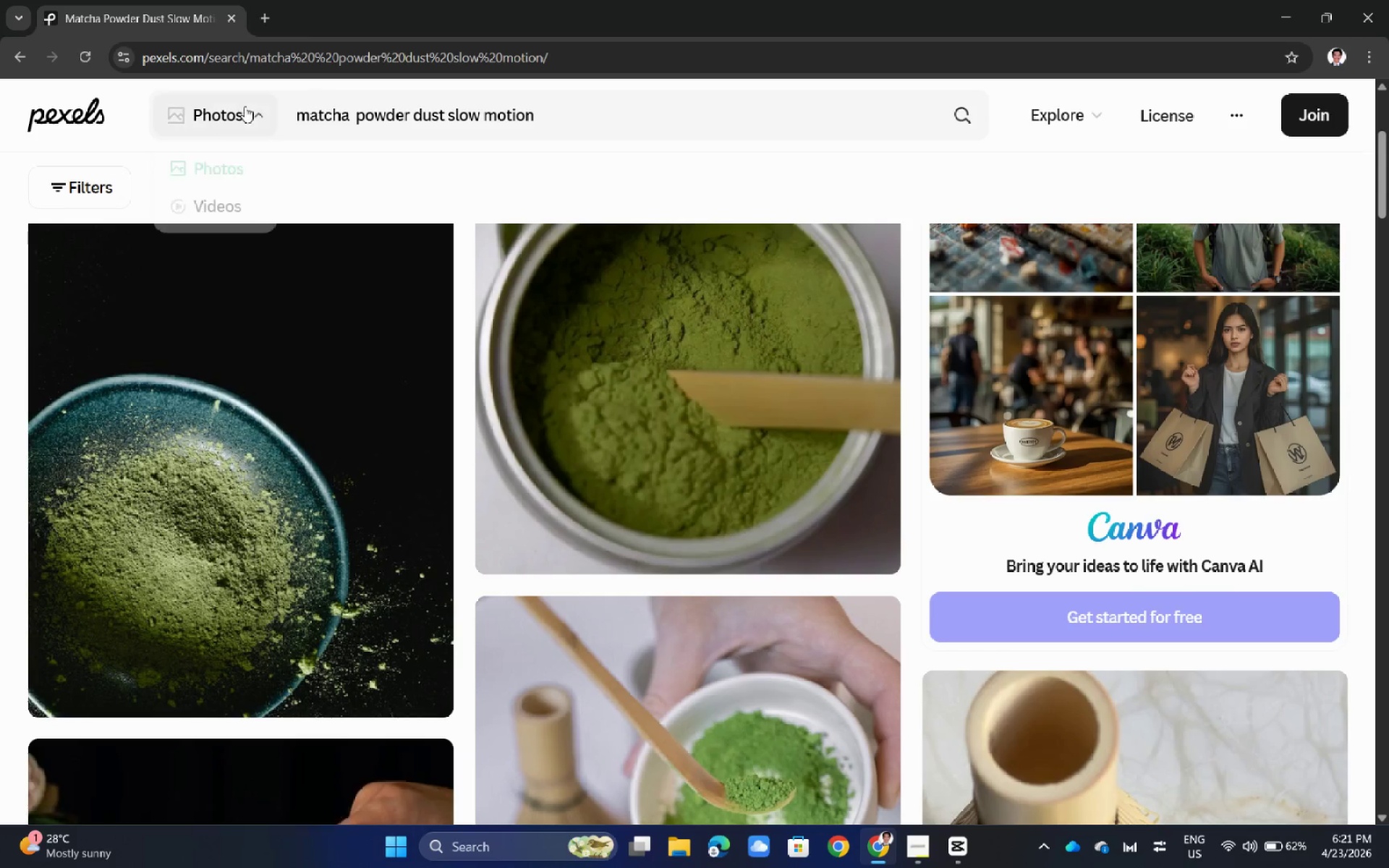 
left_click([245, 106])
 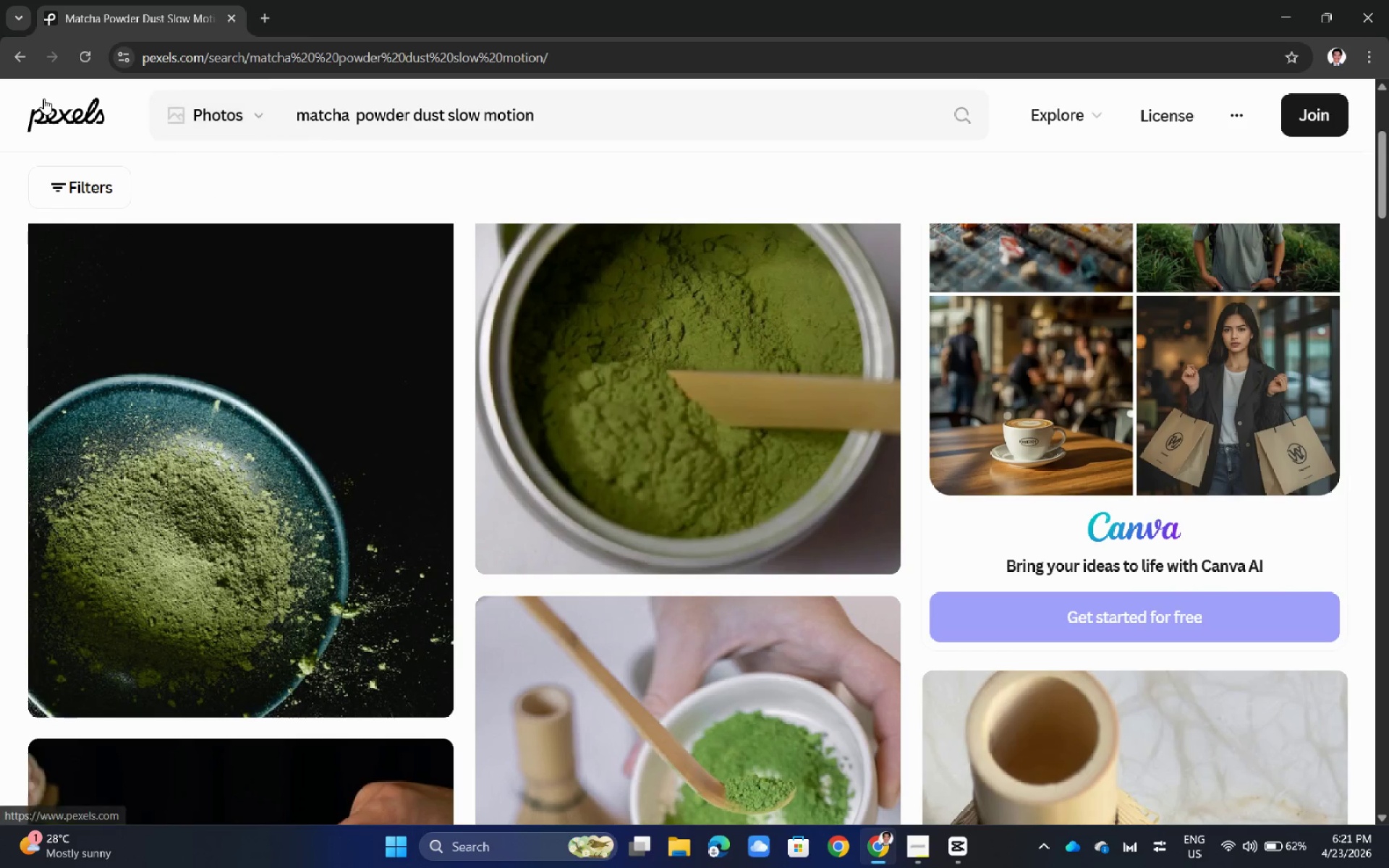 
double_click([54, 104])
 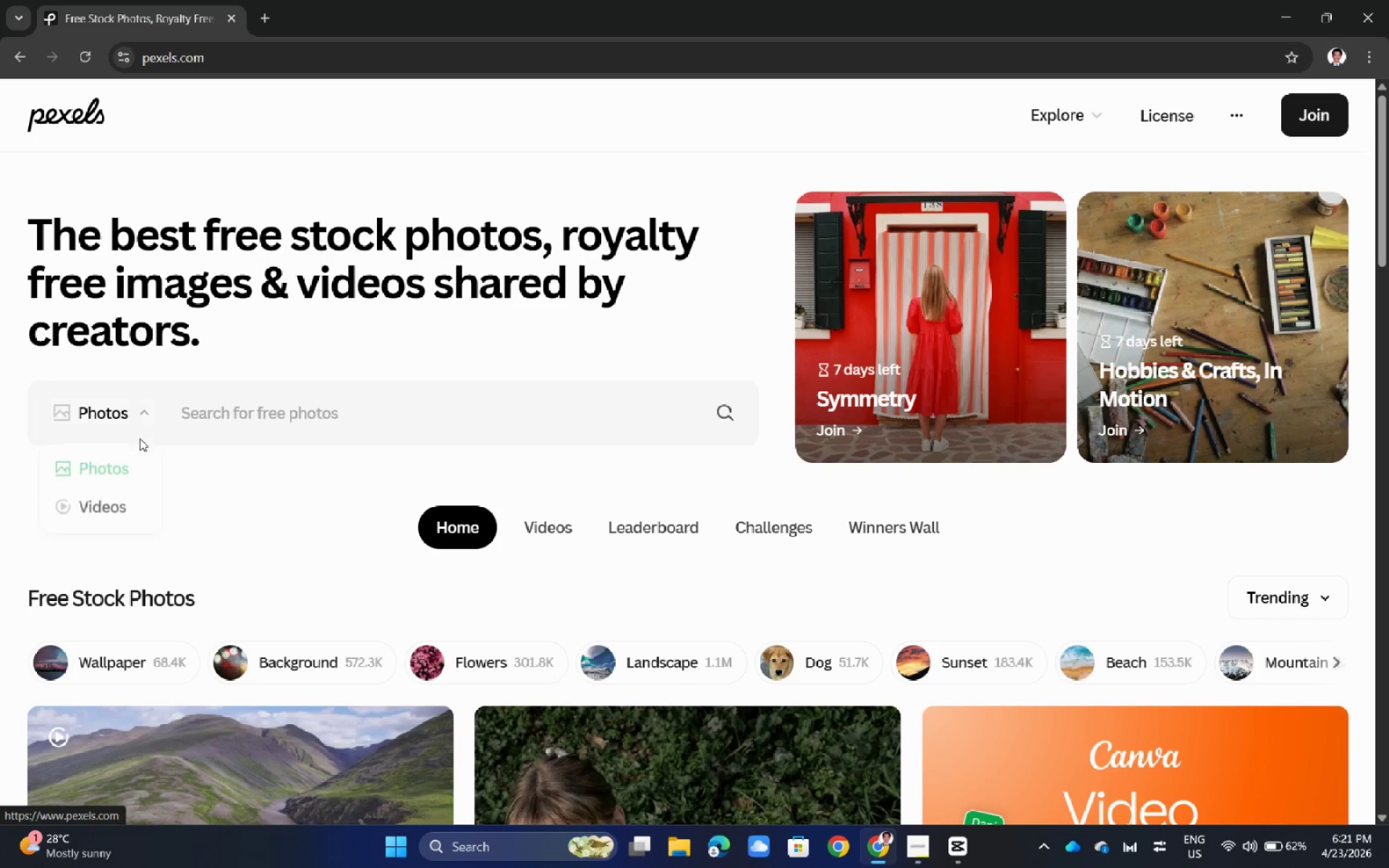 
left_click([115, 419])
 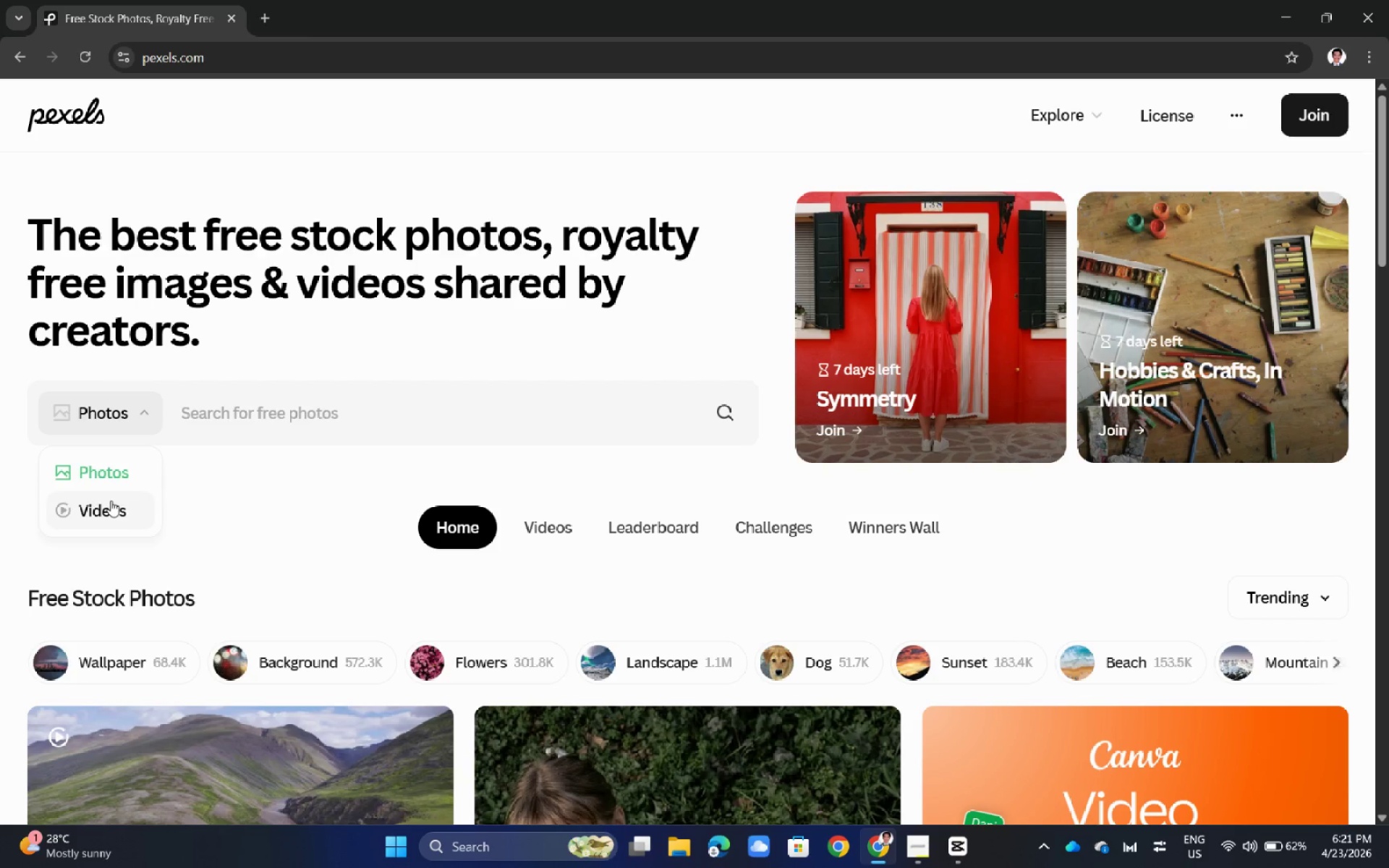 
left_click([111, 501])
 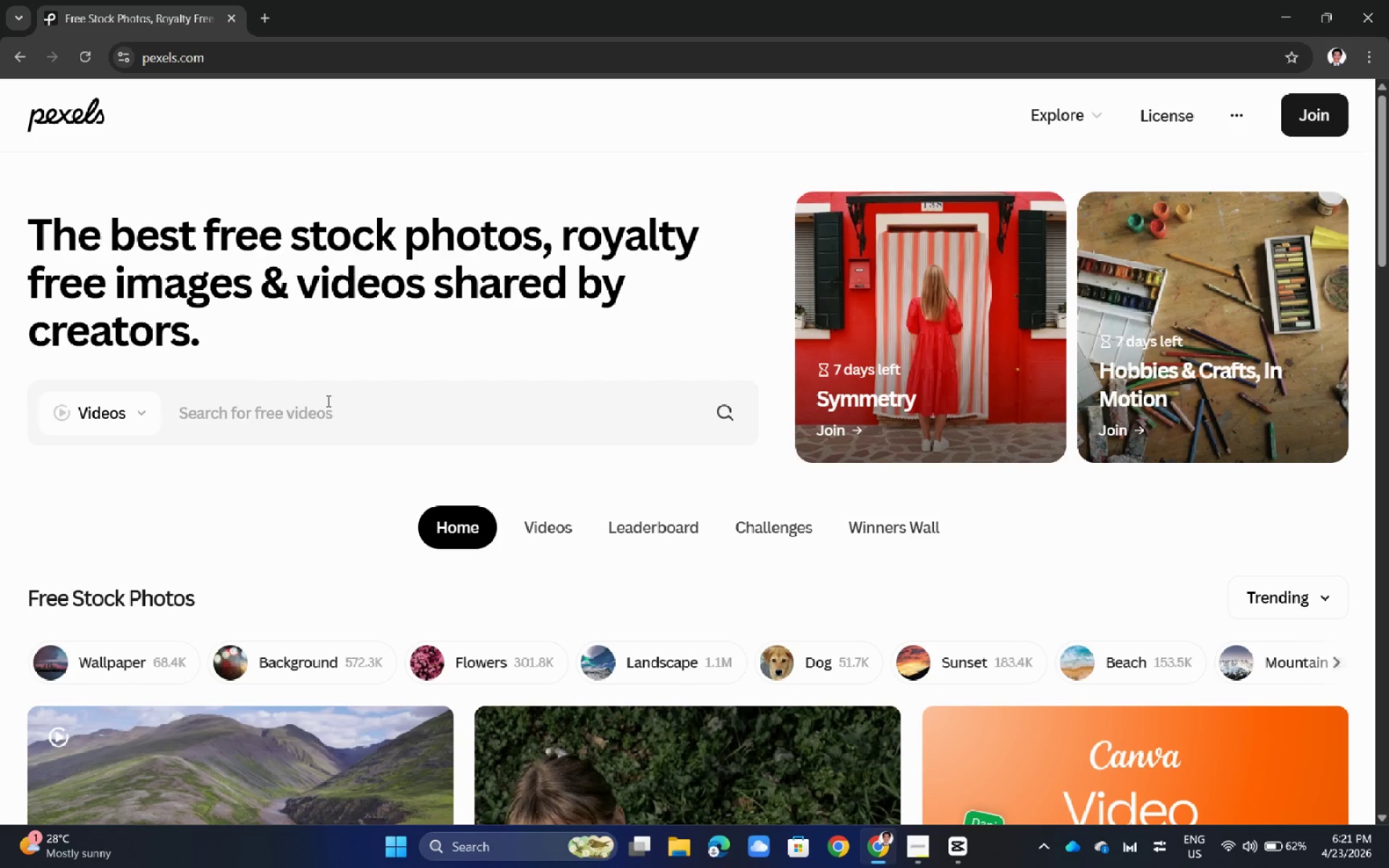 
left_click([327, 401])
 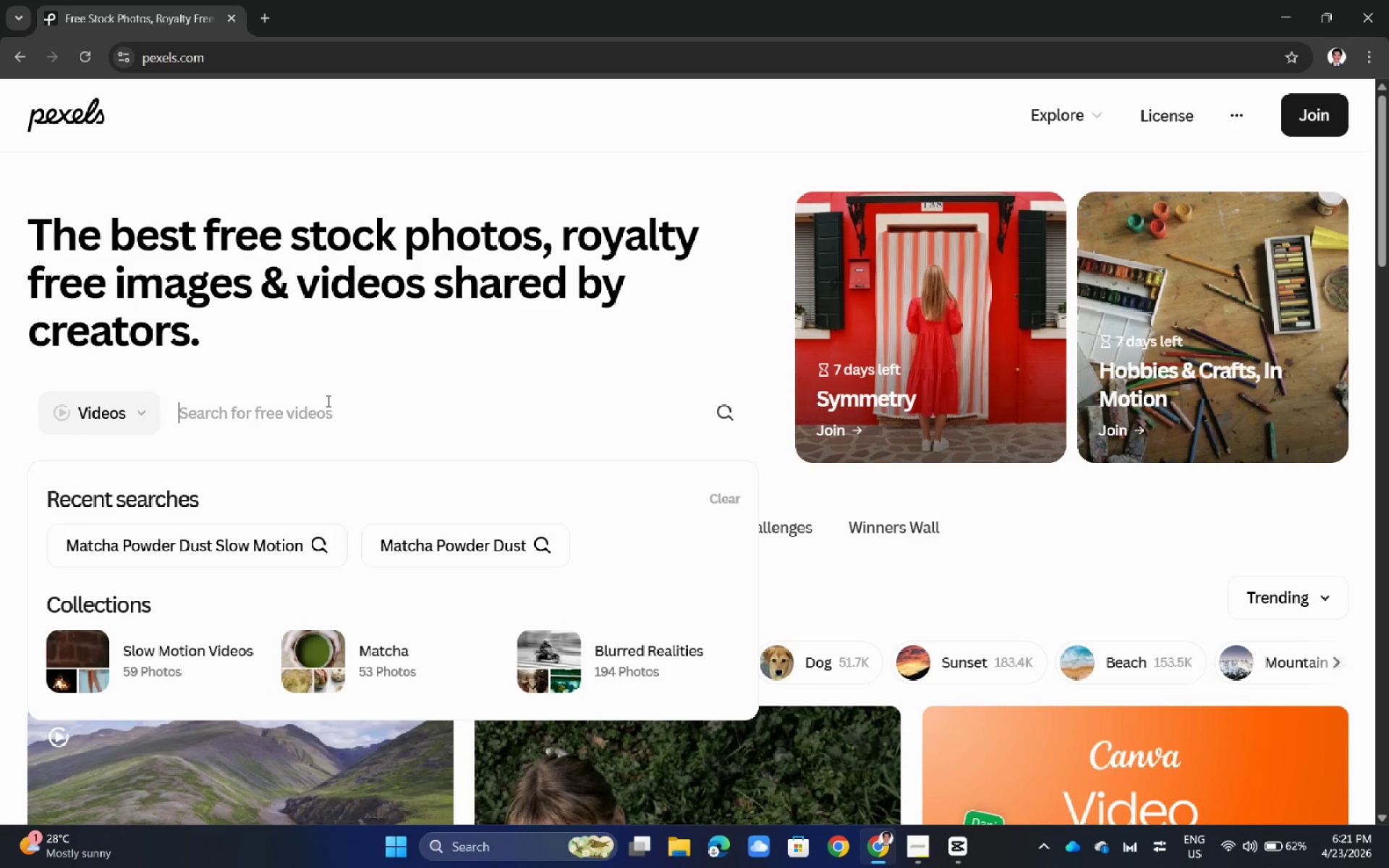 
type(mat)
 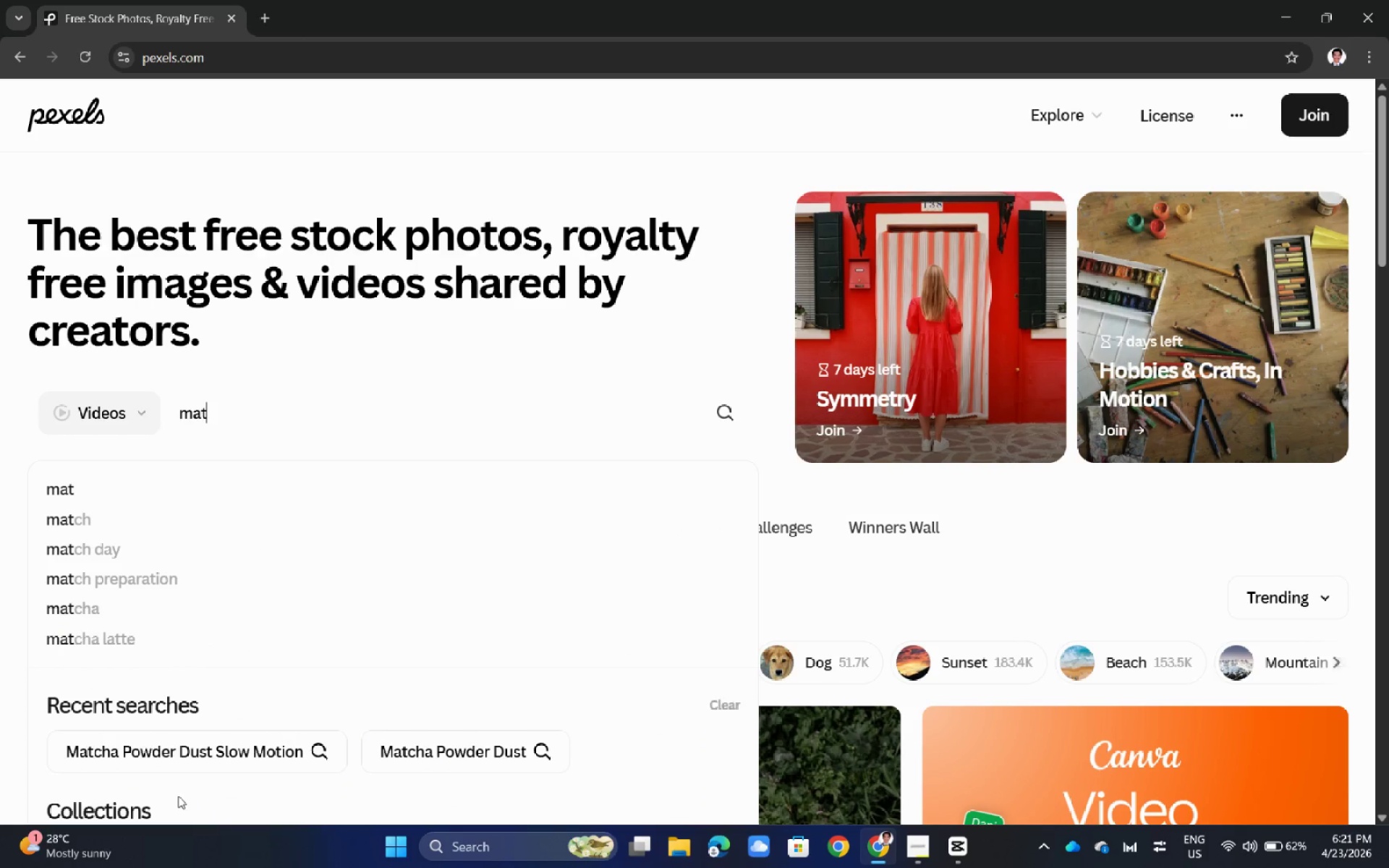 
left_click([193, 760])
 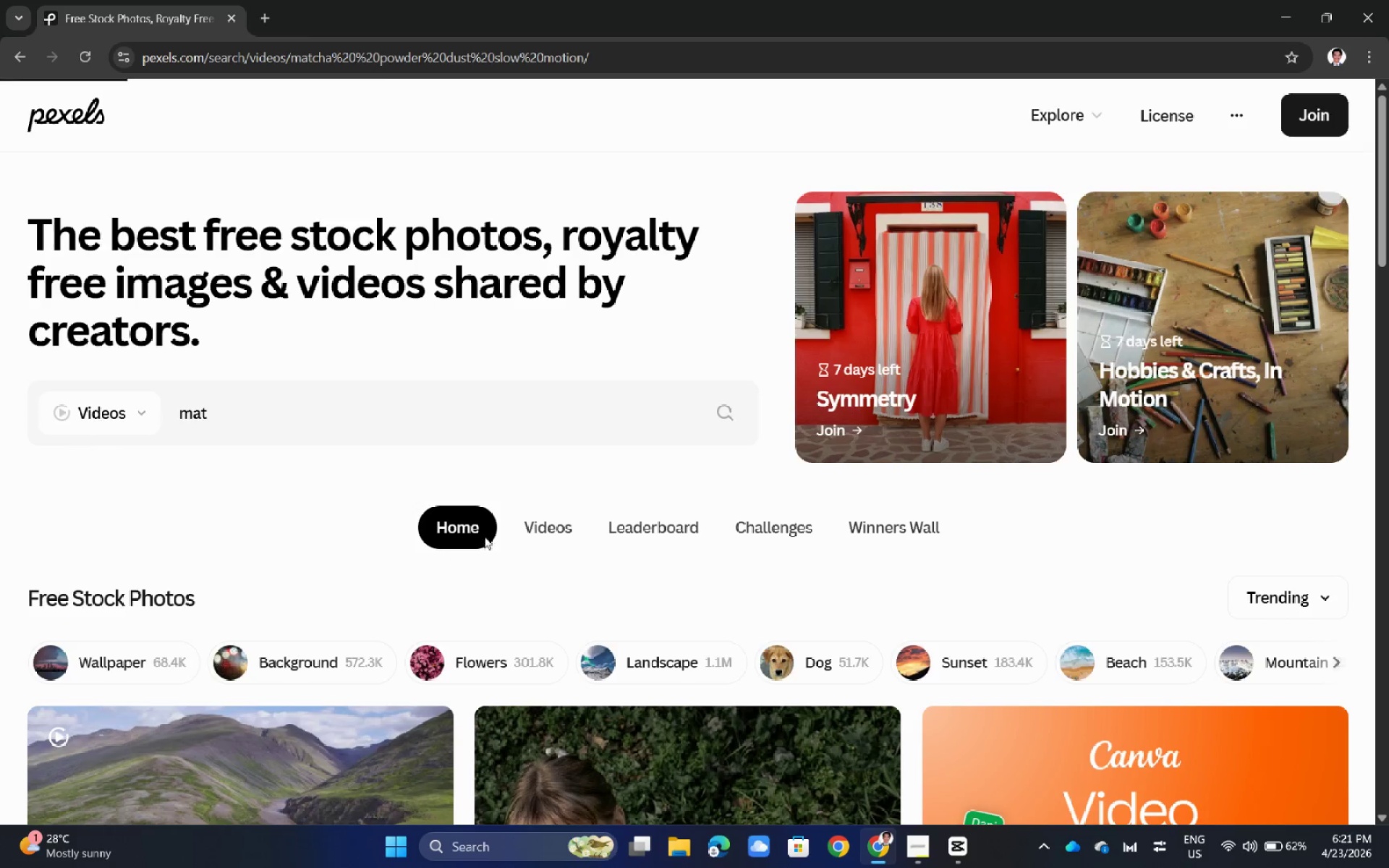 
scroll: coordinate [757, 507], scroll_direction: down, amount: 10.0
 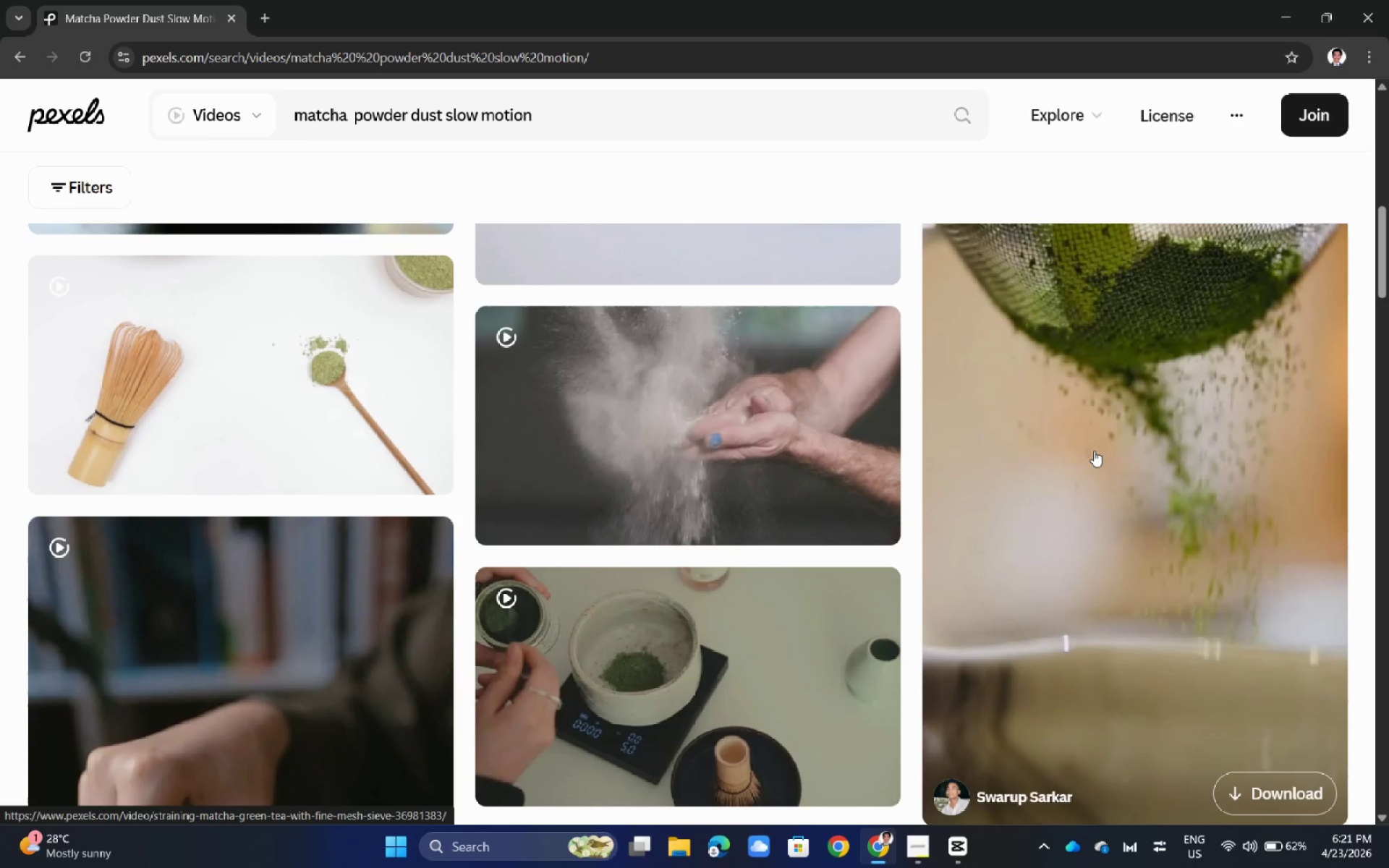 
left_click([1094, 451])
 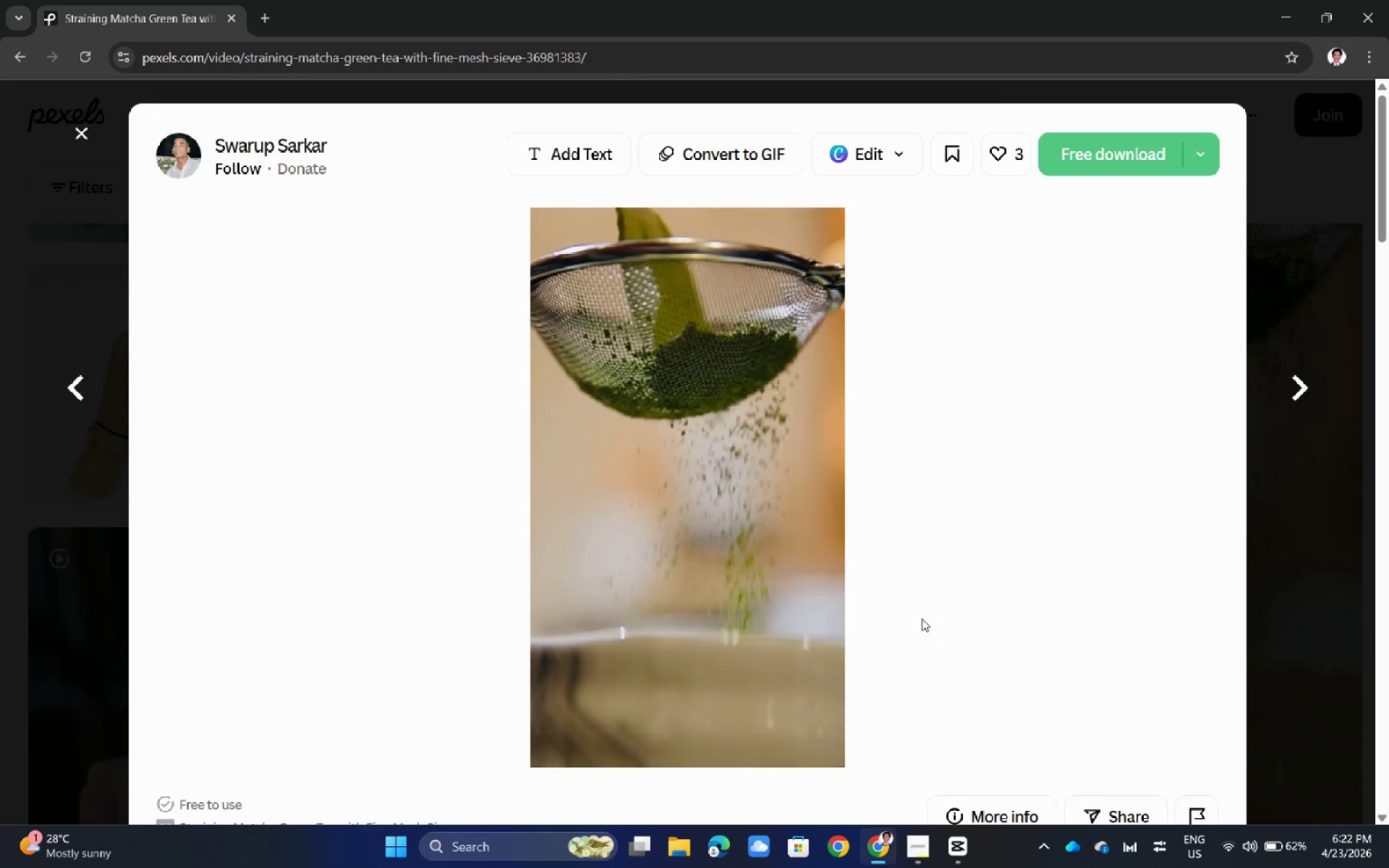 
wait(9.73)
 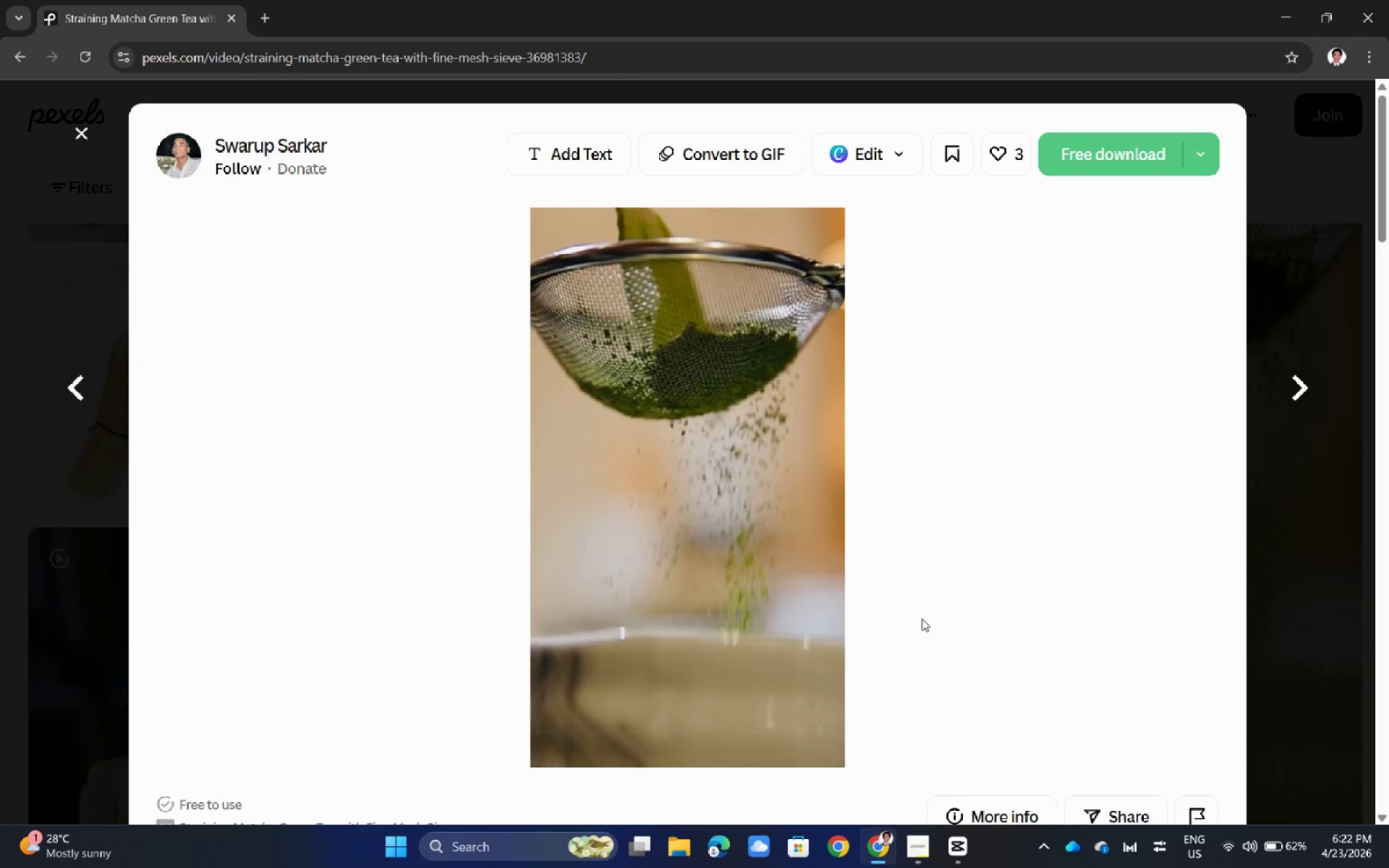 
left_click([1144, 154])
 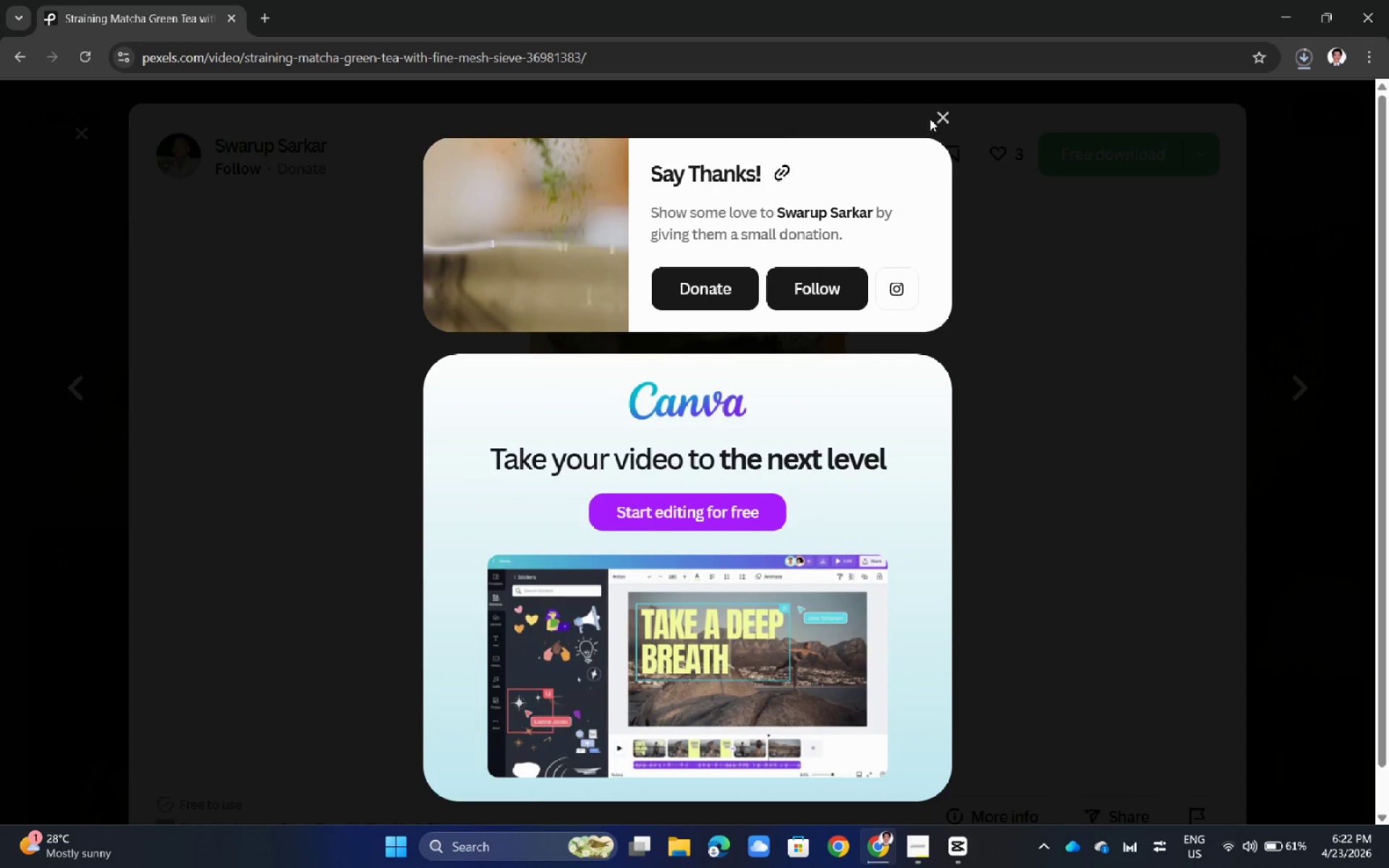 
left_click([946, 115])
 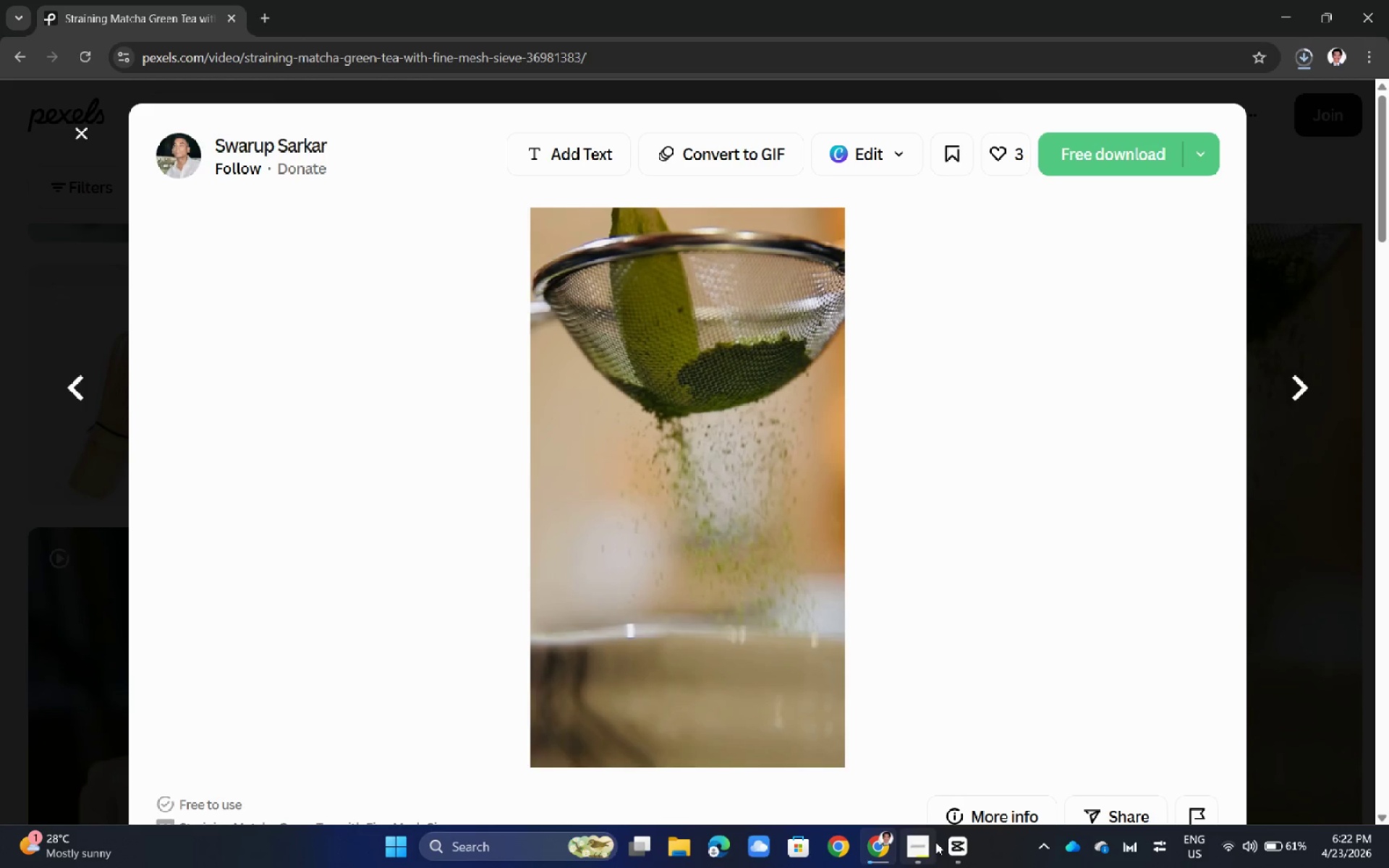 
left_click([957, 846])
 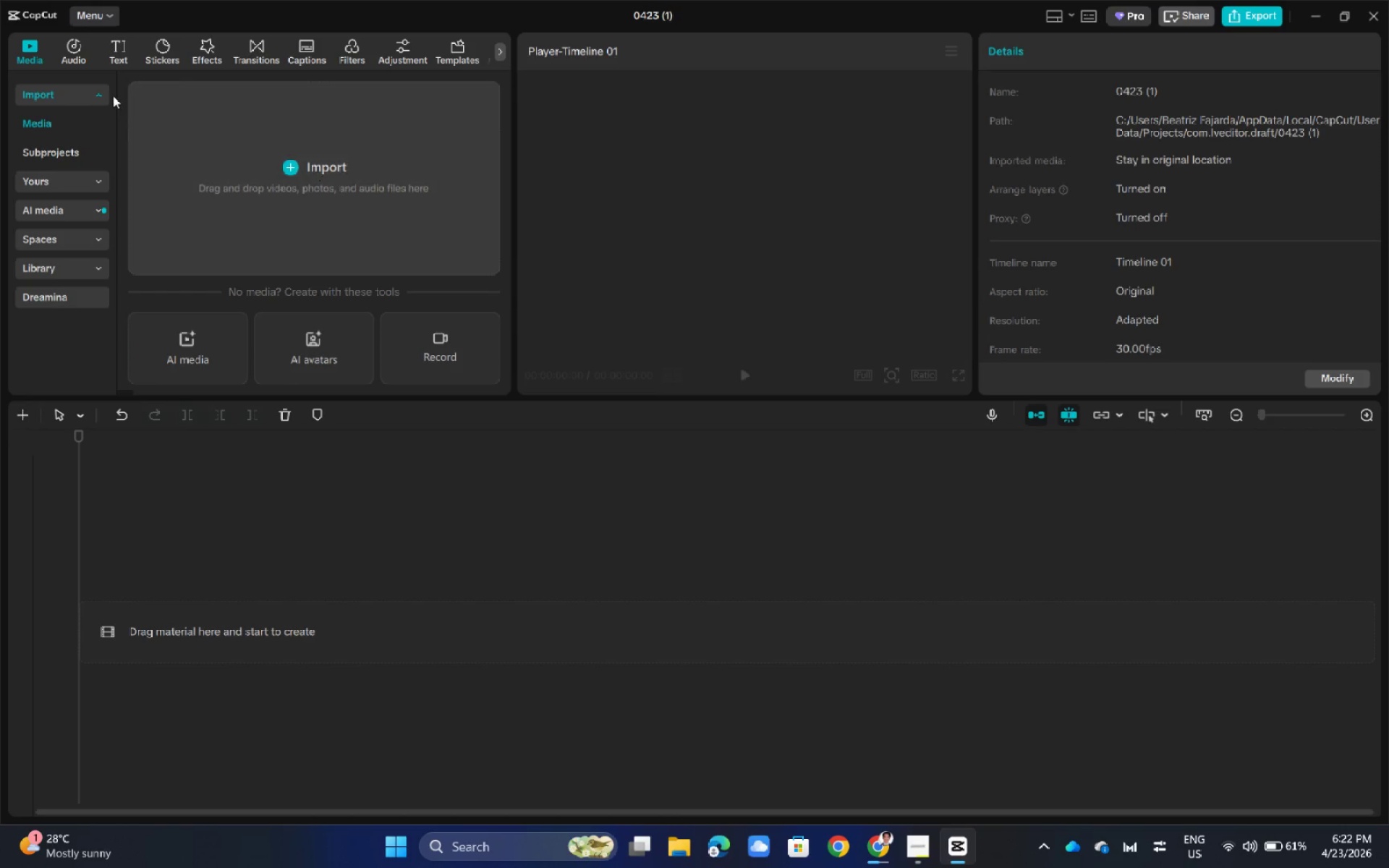 
left_click([201, 137])
 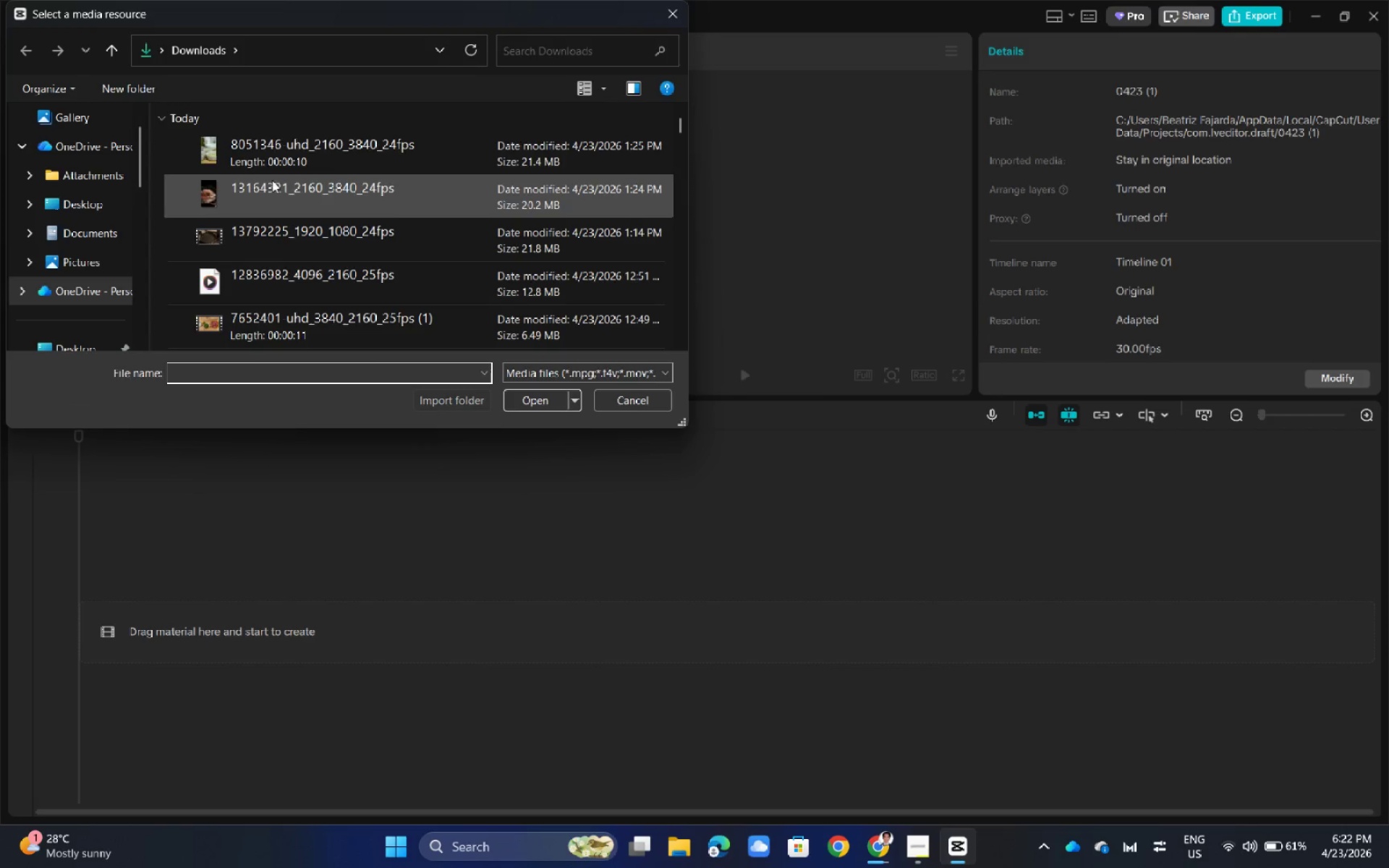 
left_click([286, 157])
 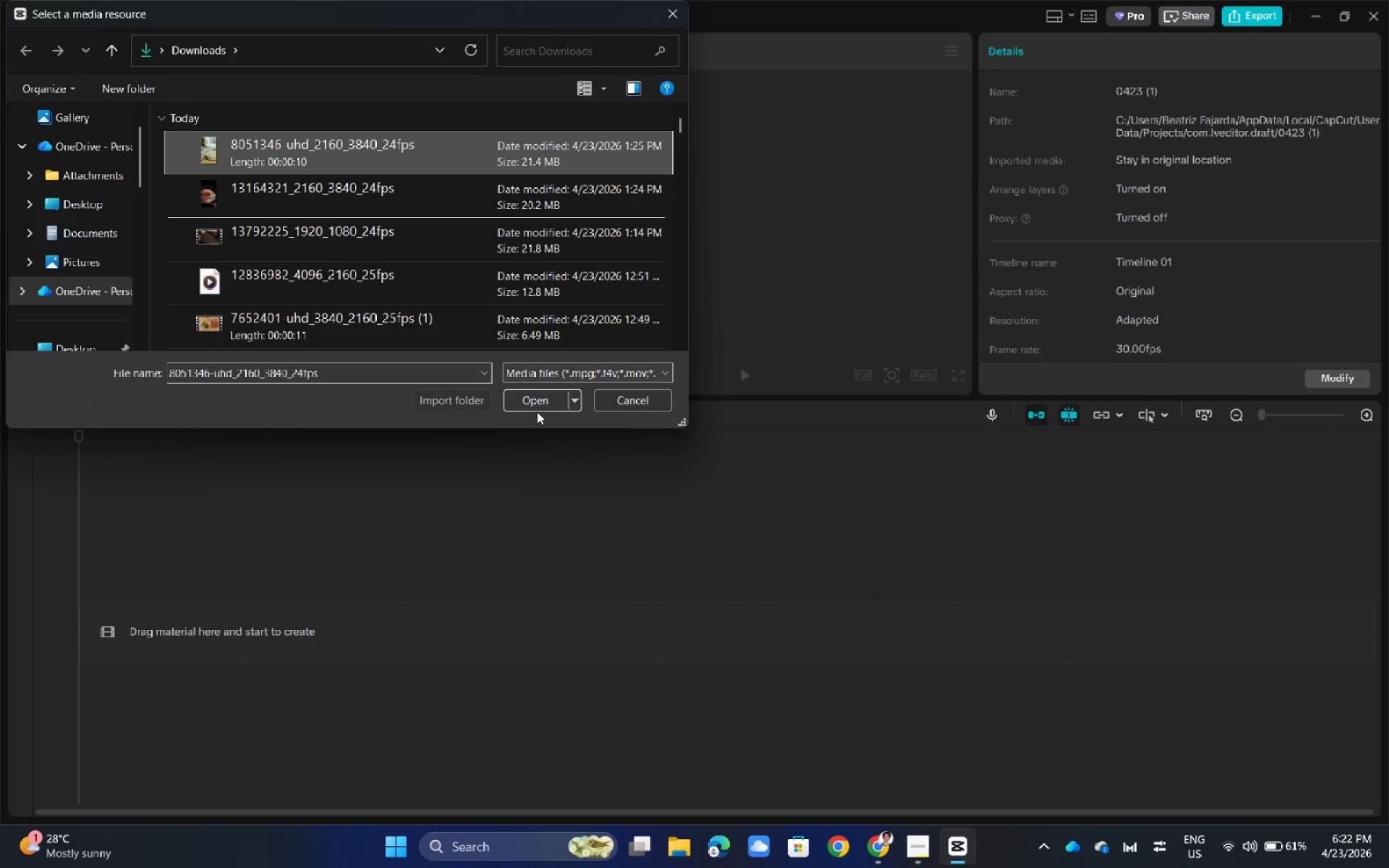 
left_click([539, 405])
 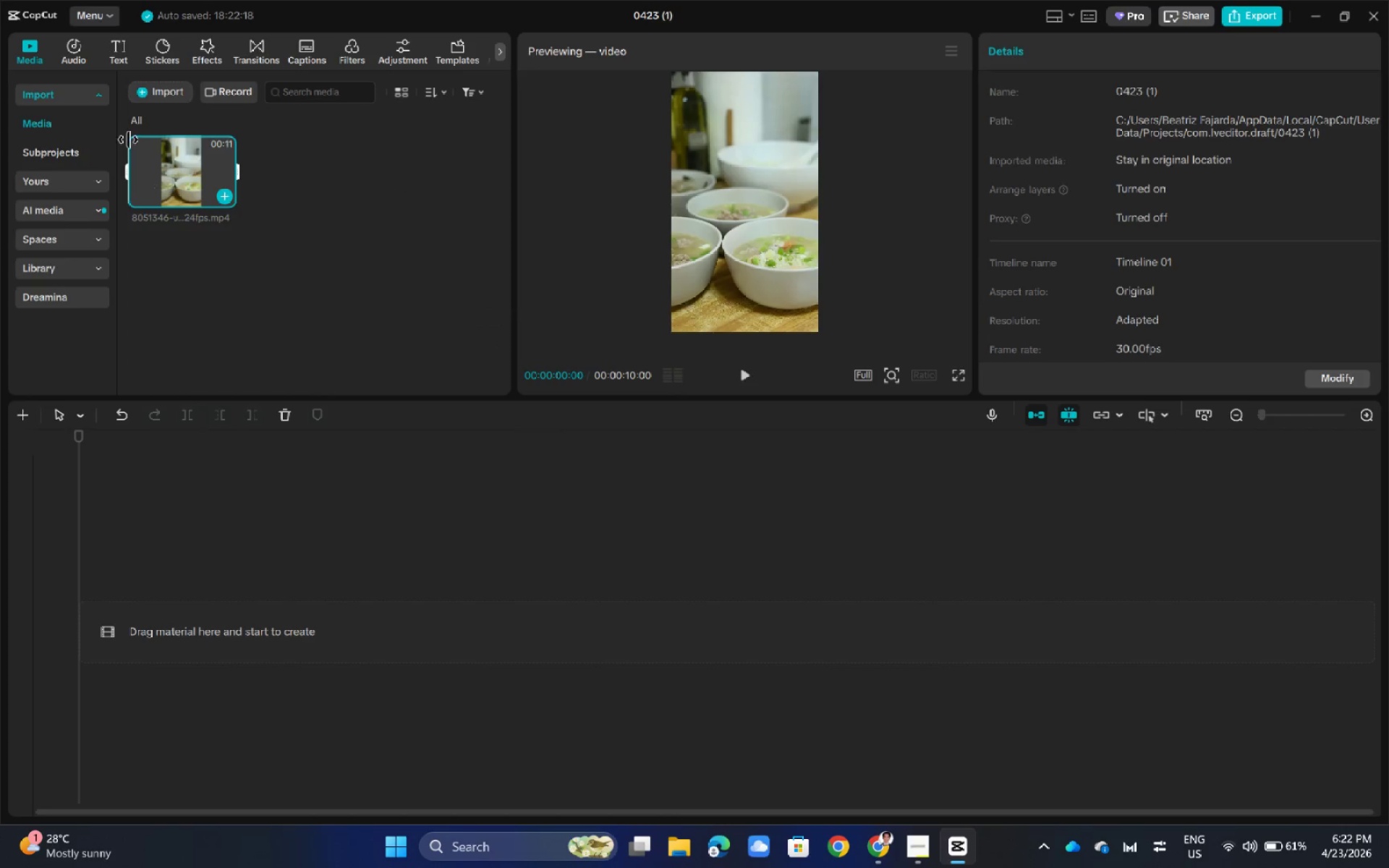 
left_click([187, 168])
 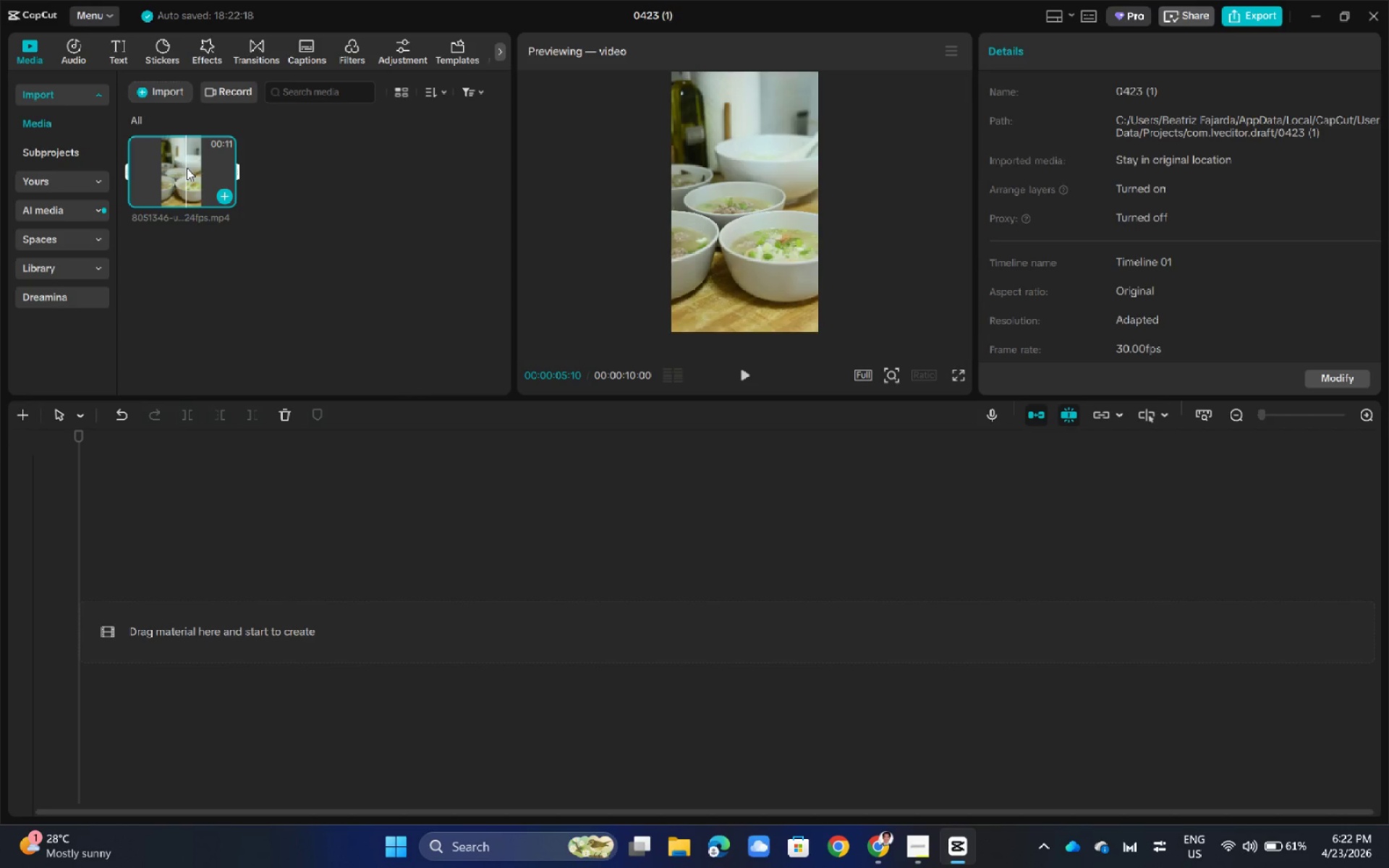 
key(Delete)
 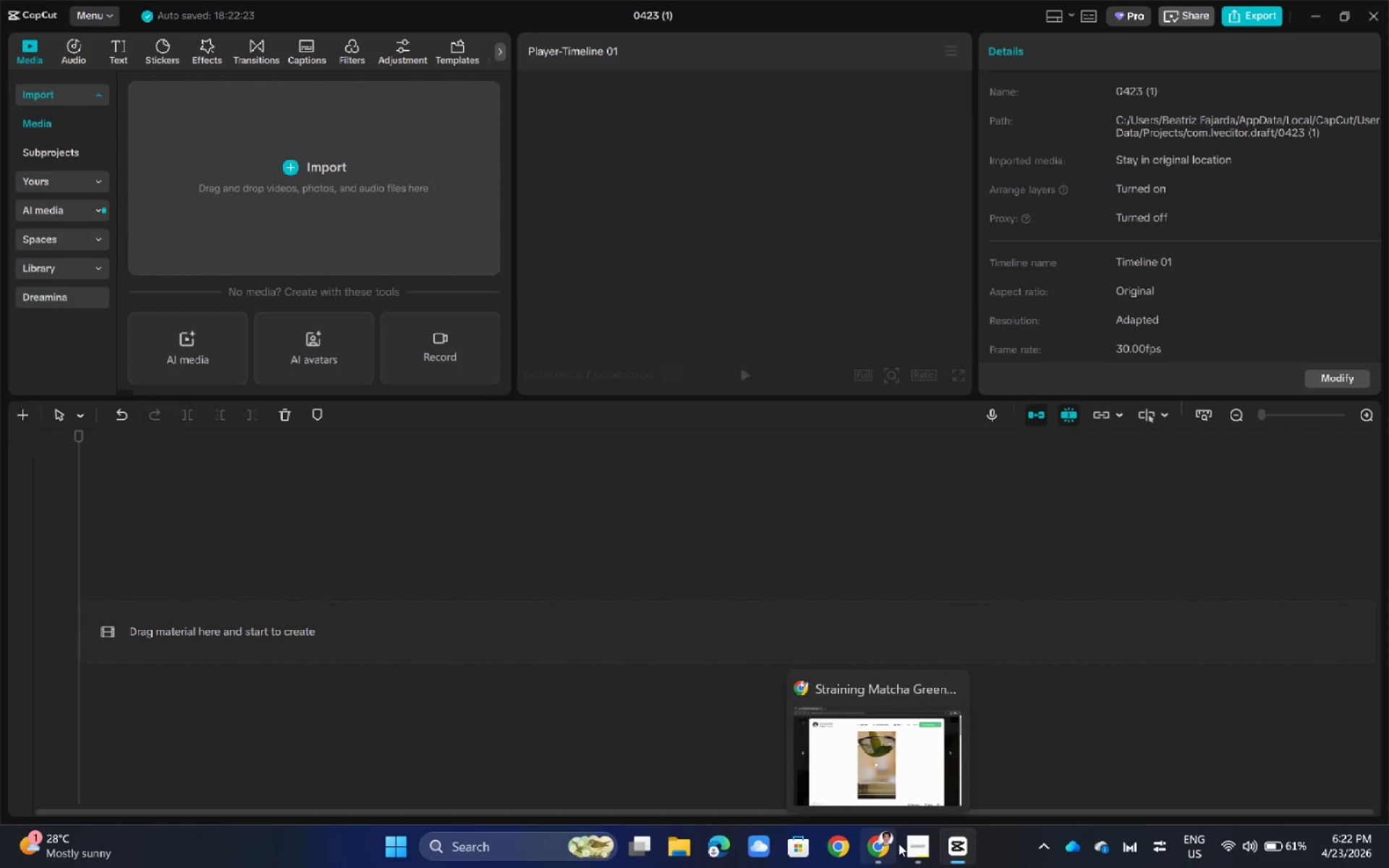 
left_click([882, 846])
 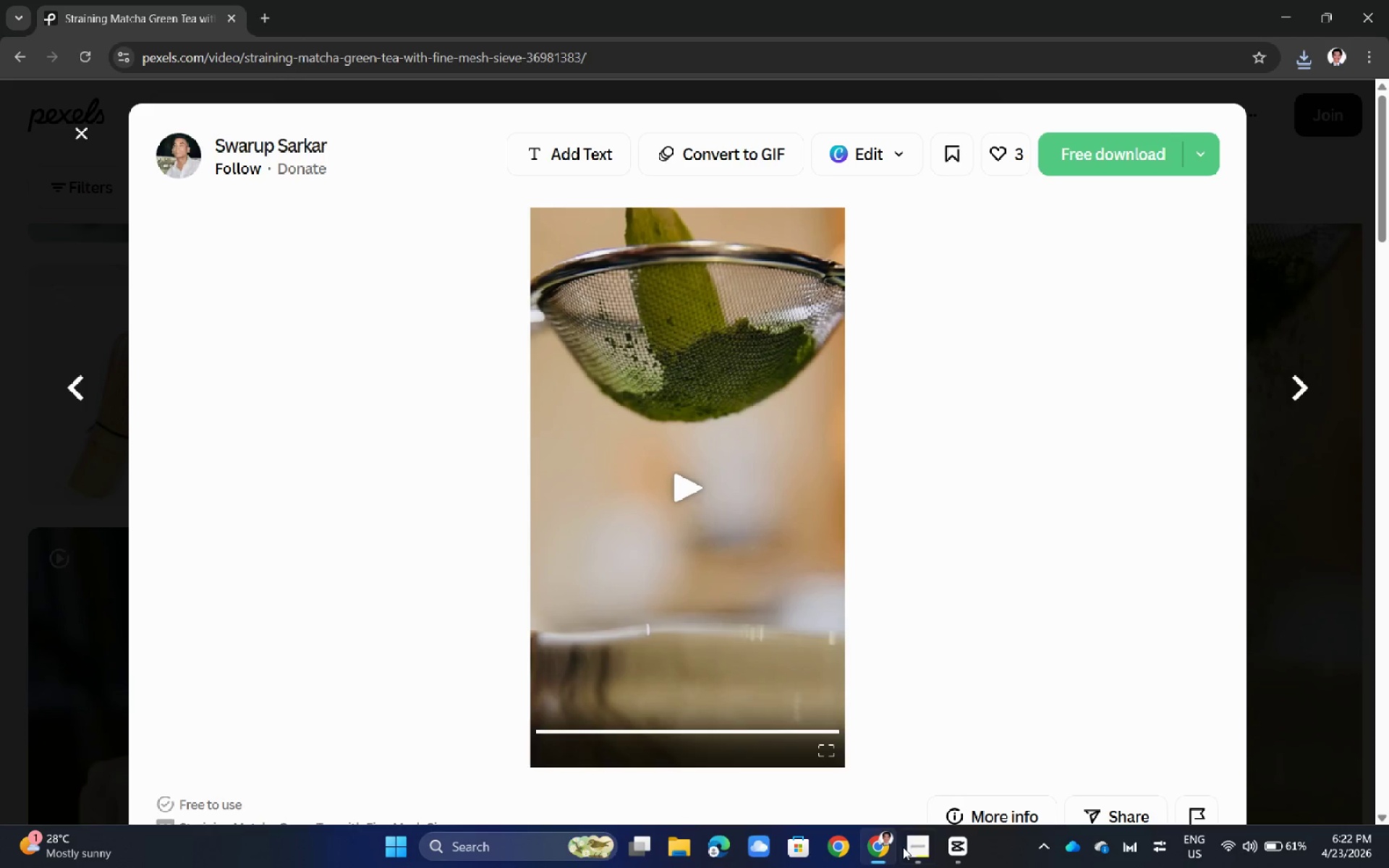 
left_click([950, 853])
 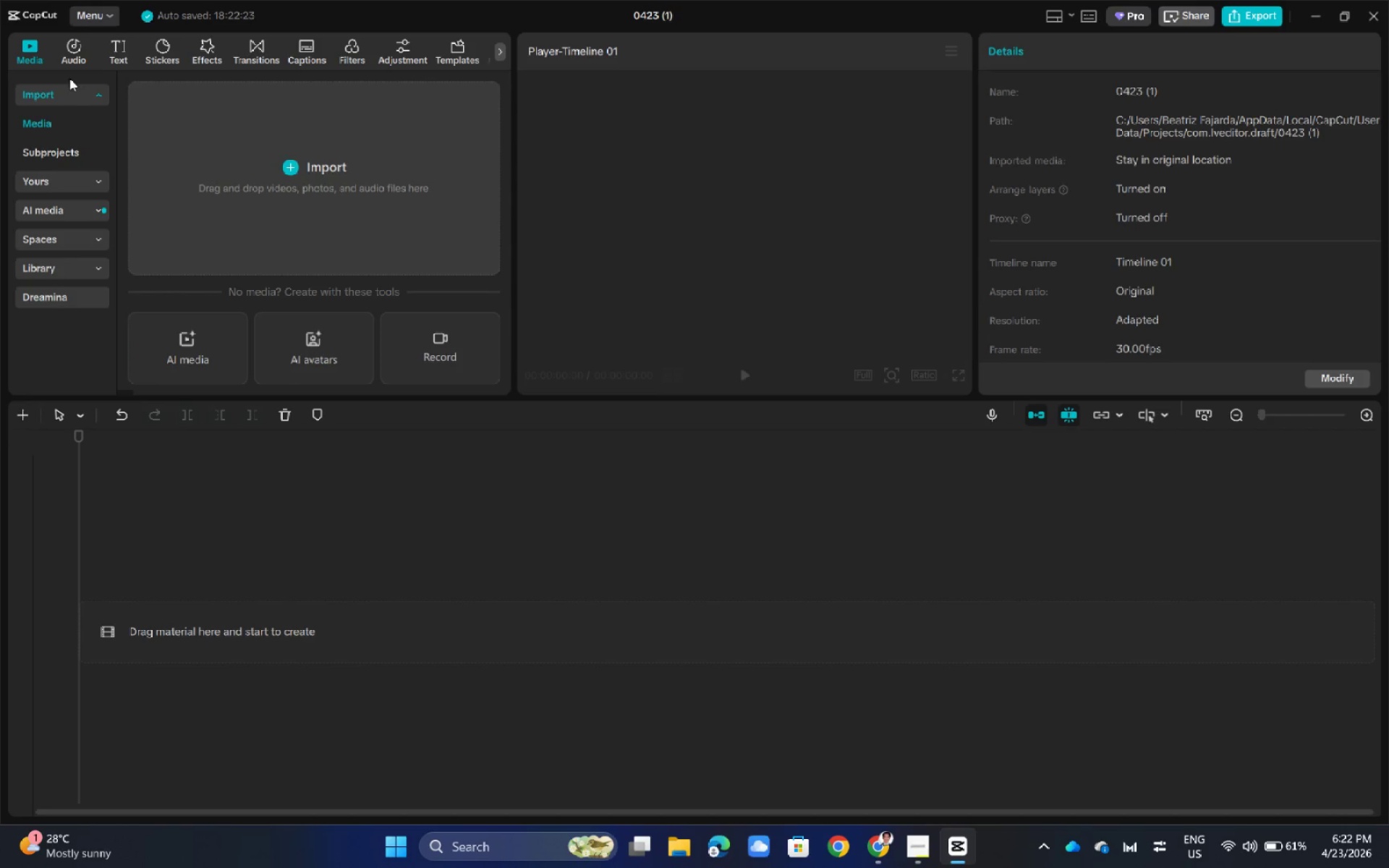 
left_click([338, 156])
 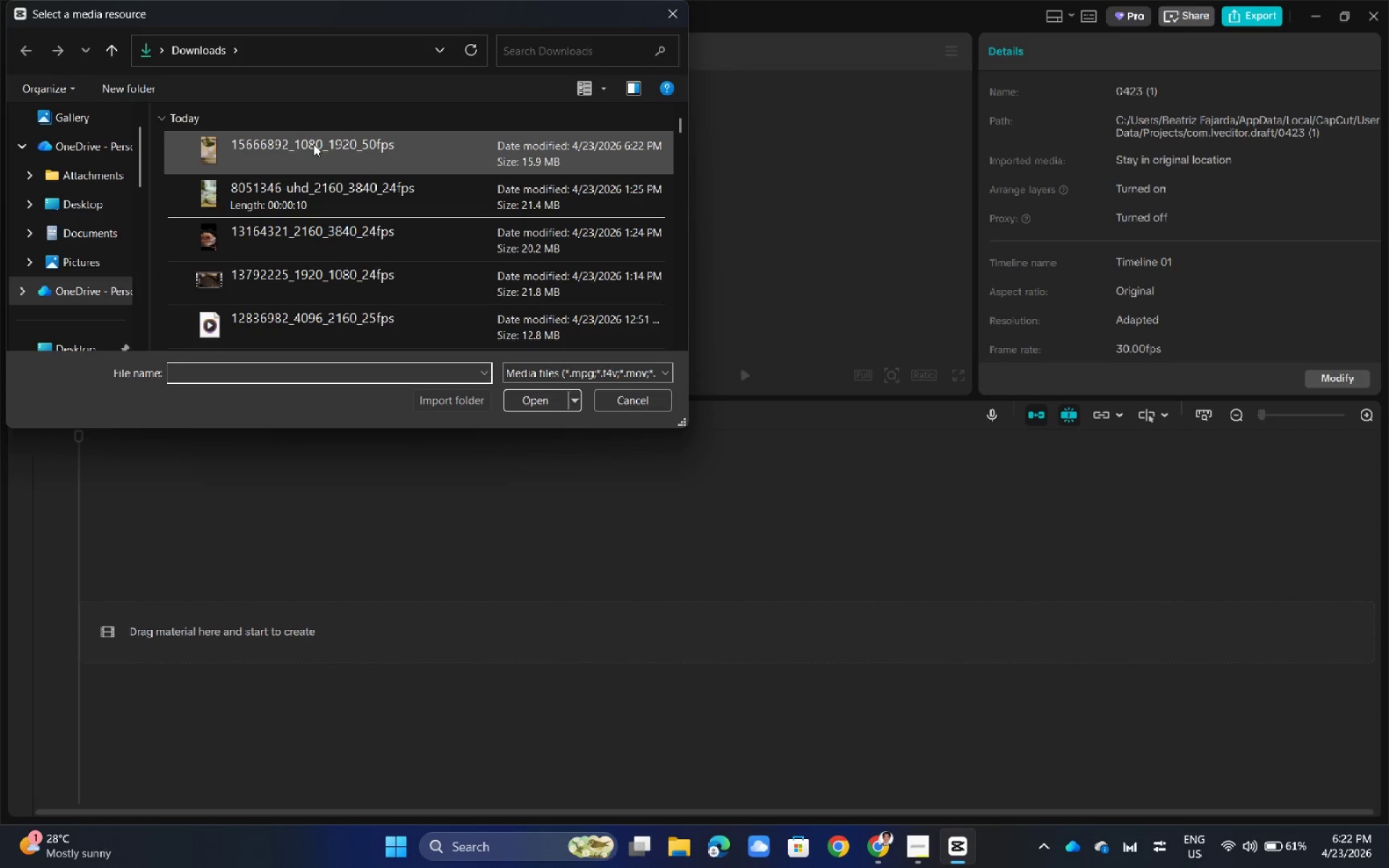 
left_click([313, 144])
 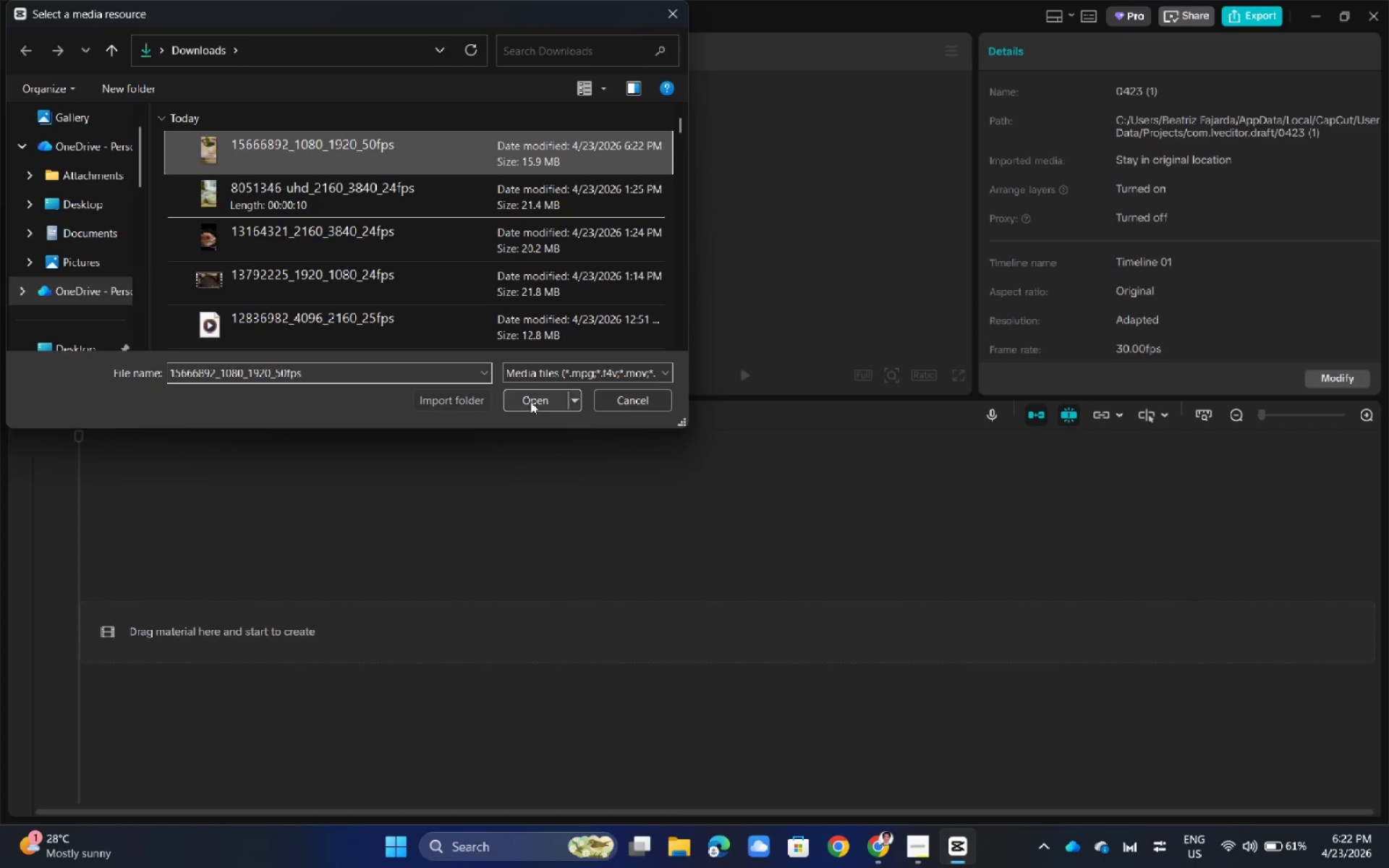 
left_click([530, 401])
 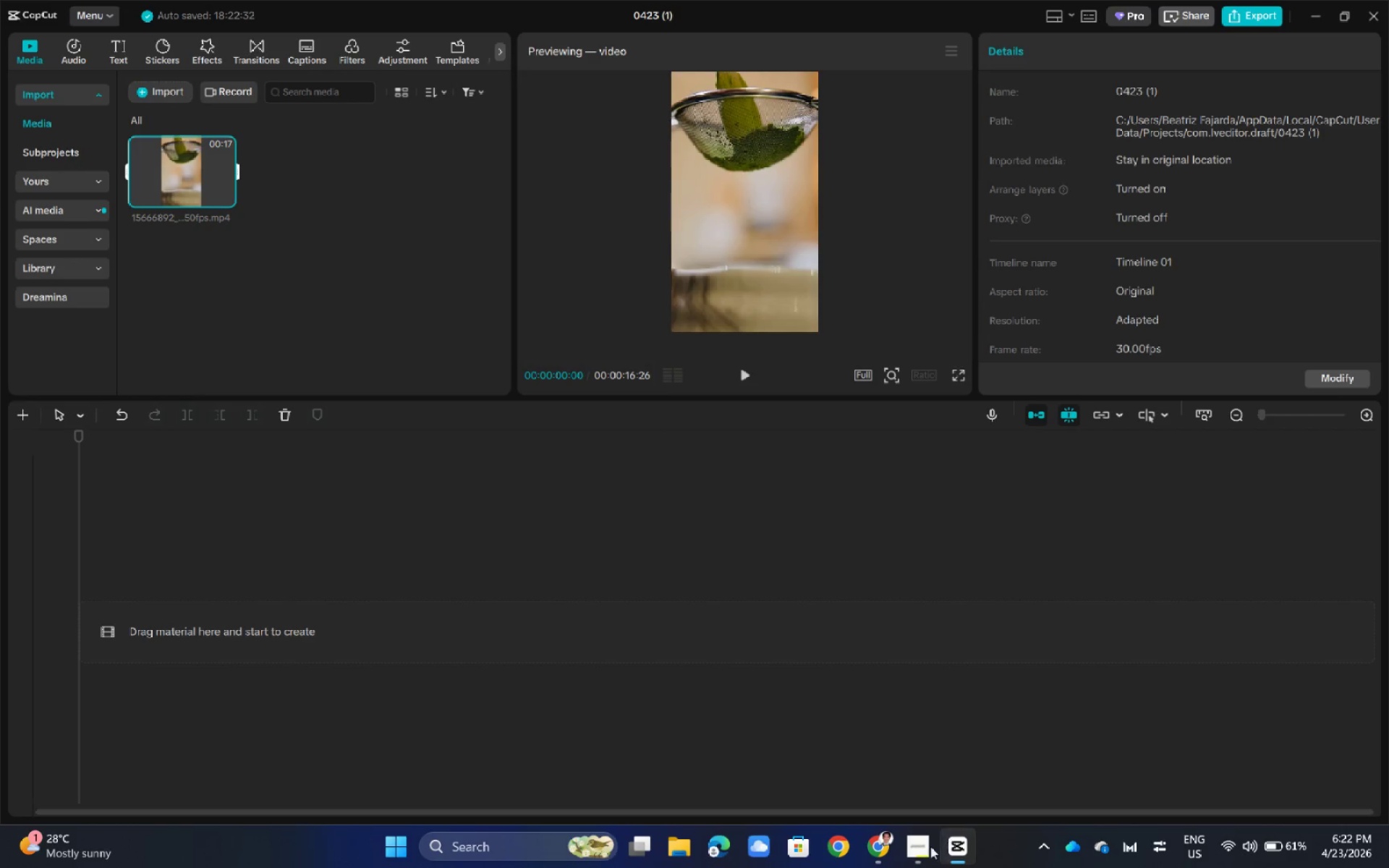 
left_click([880, 847])
 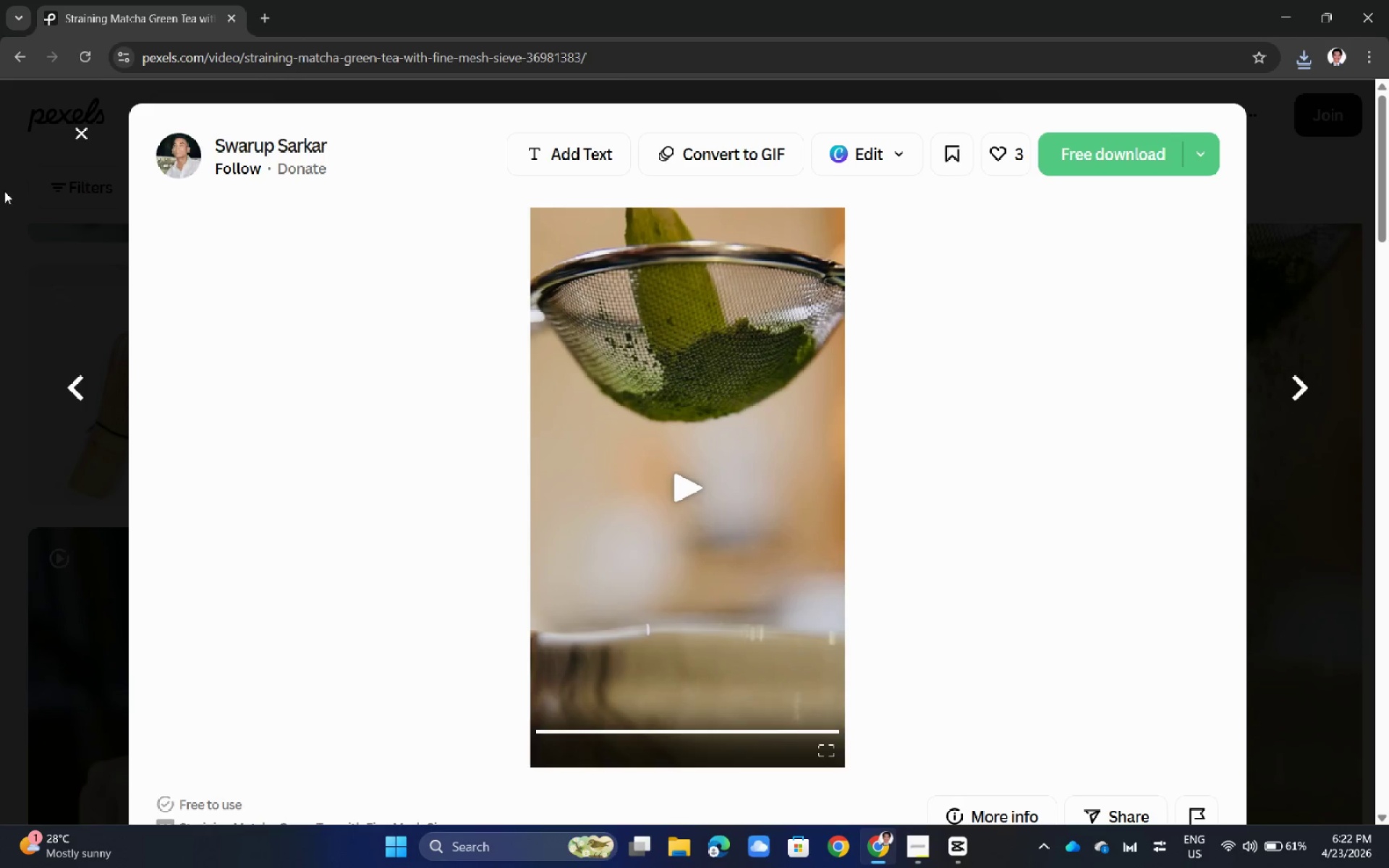 
left_click([3, 310])
 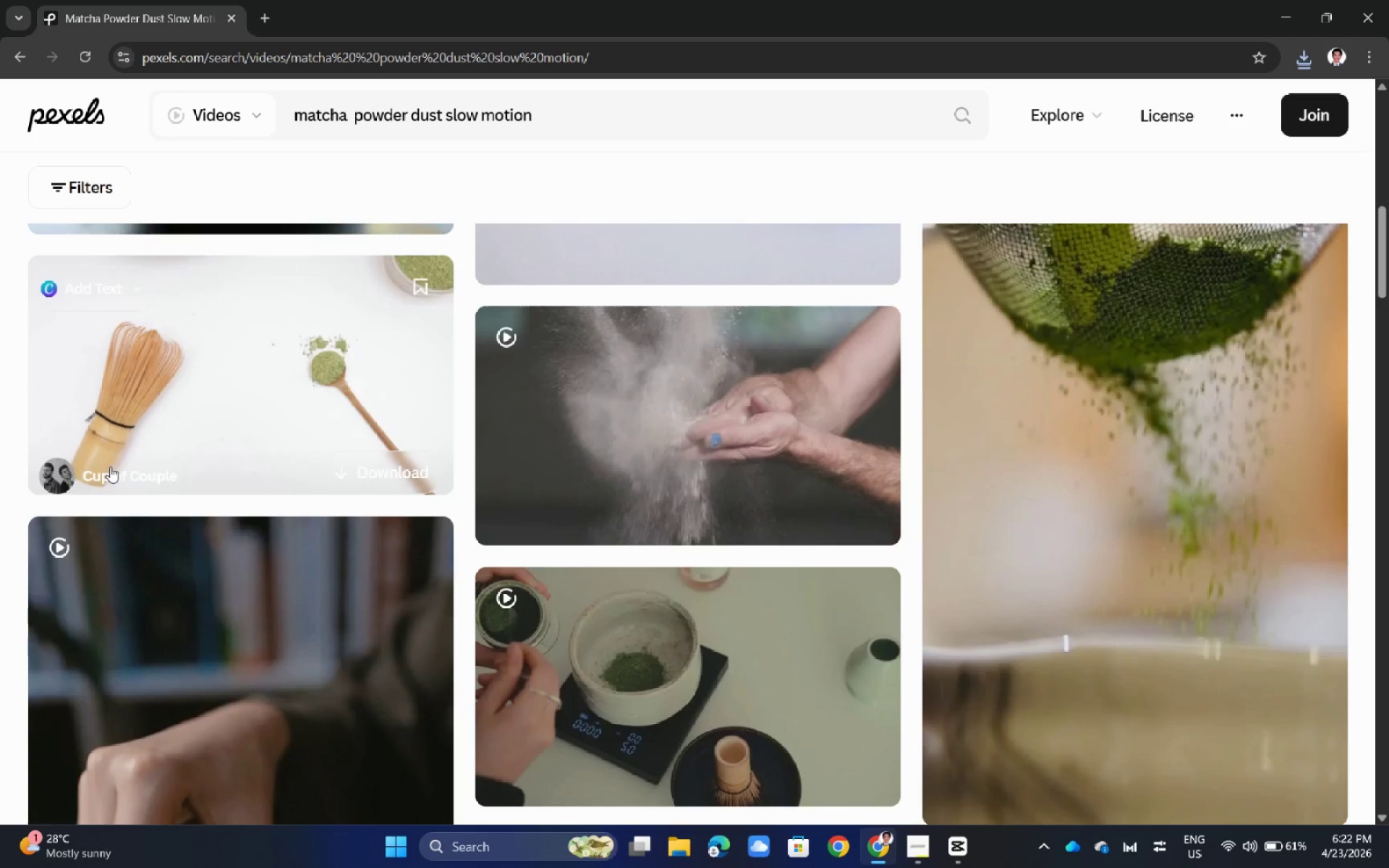 
scroll: coordinate [132, 446], scroll_direction: down, amount: 2.0
 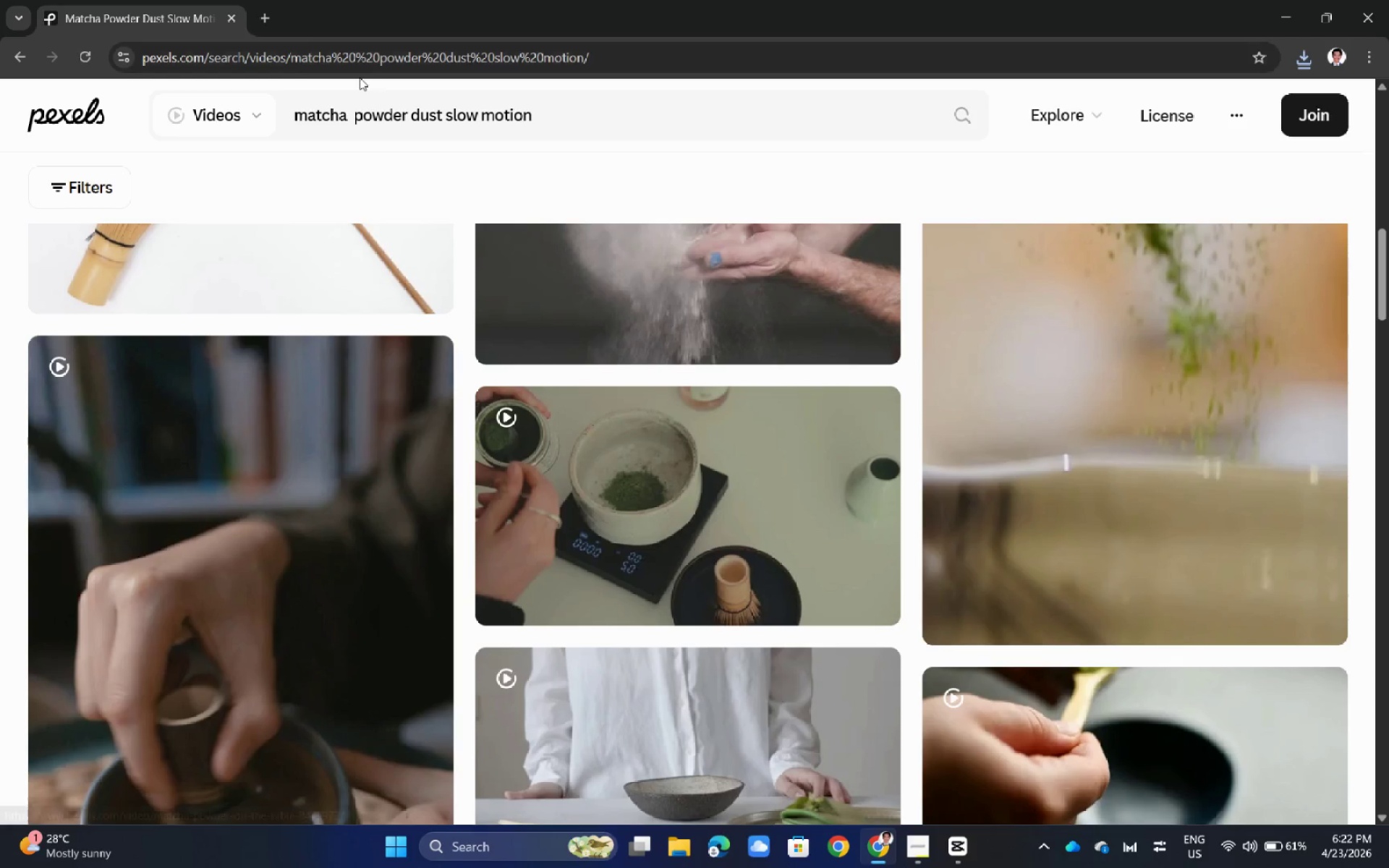 
scroll: coordinate [449, 231], scroll_direction: up, amount: 25.0
 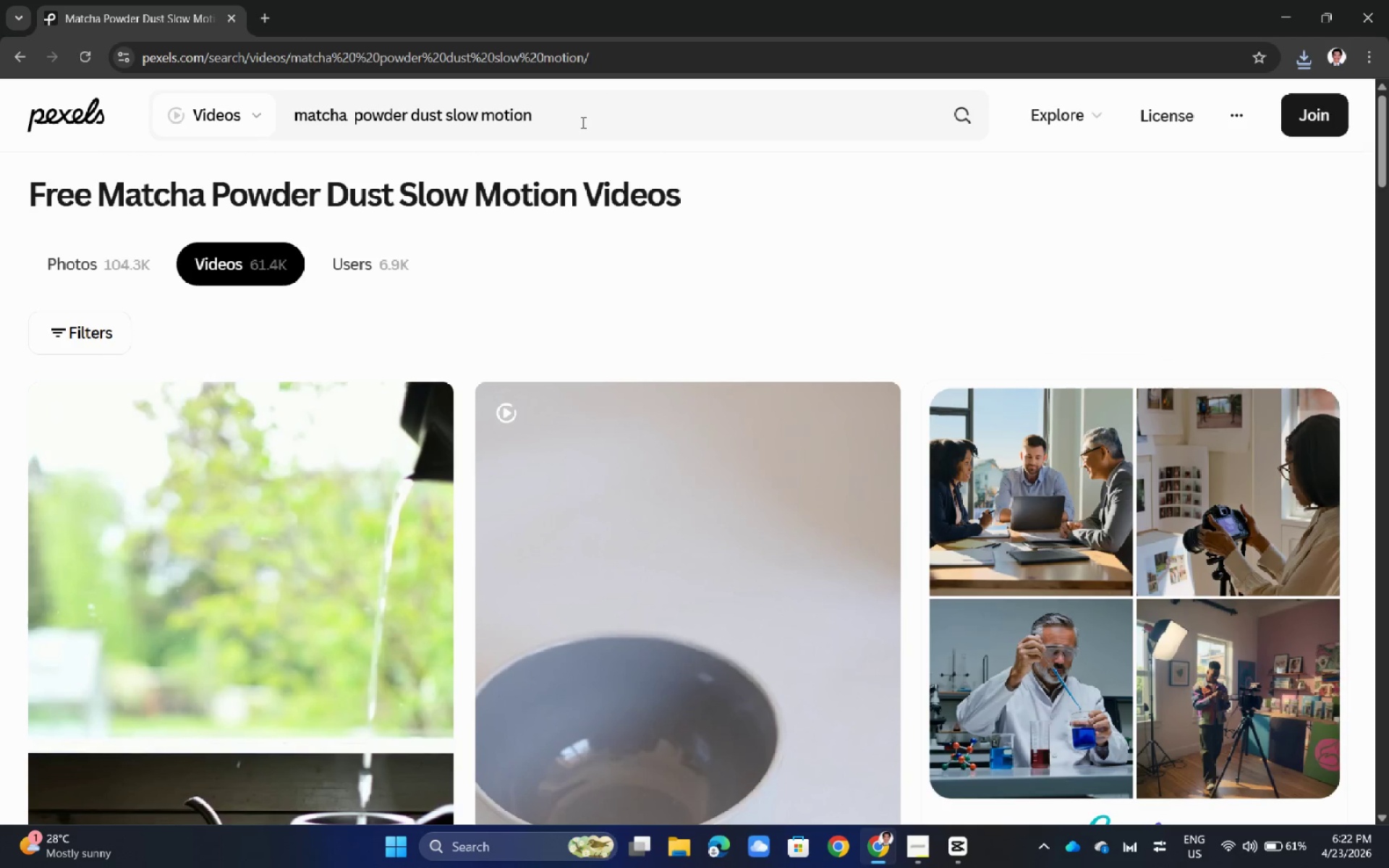 
left_click_drag(start_coordinate=[581, 123], to_coordinate=[0, 154])
 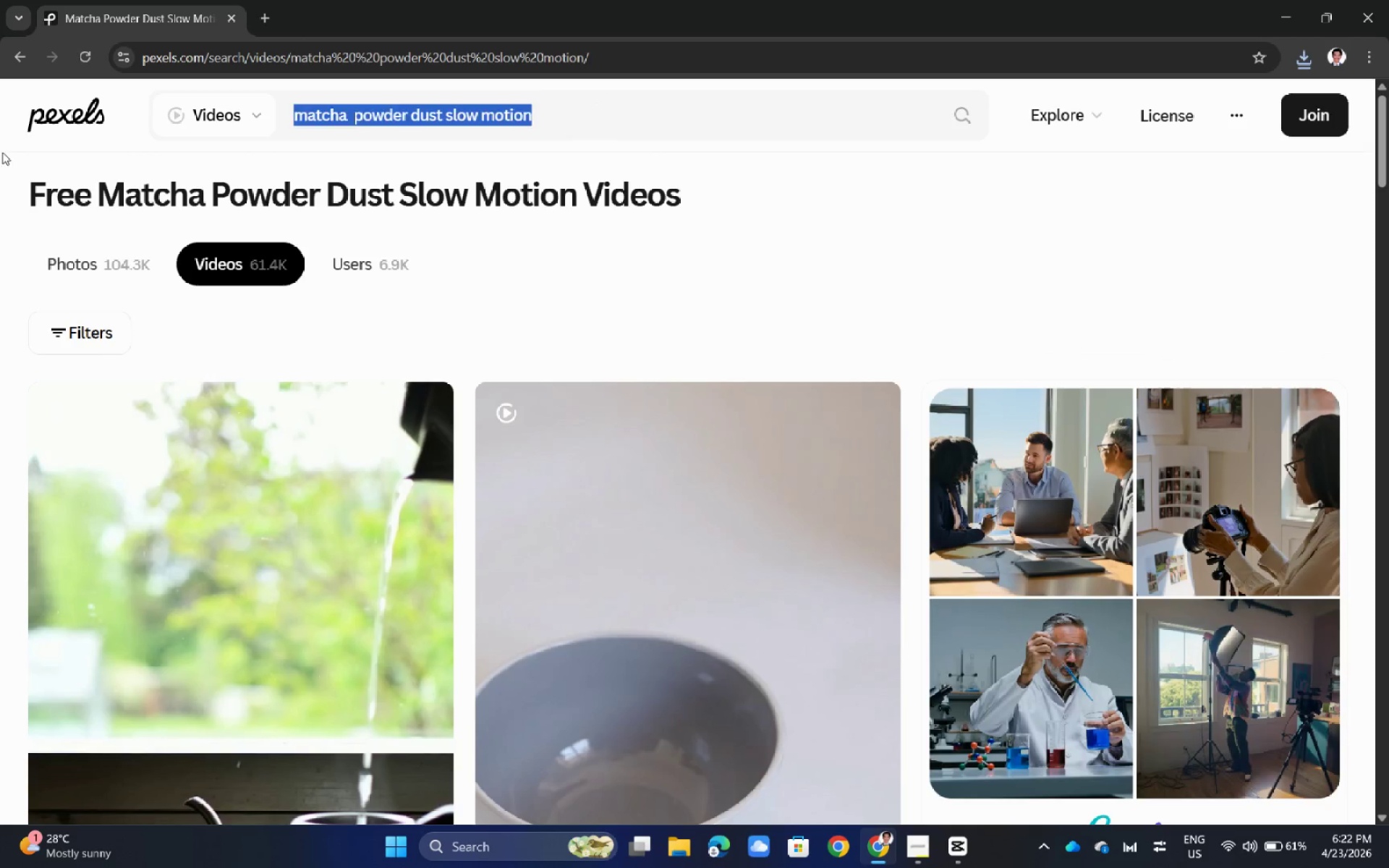 
key(Backspace)
type(soft cookie bea)
key(Backspace)
key(Backspace)
type(reaking close up)
 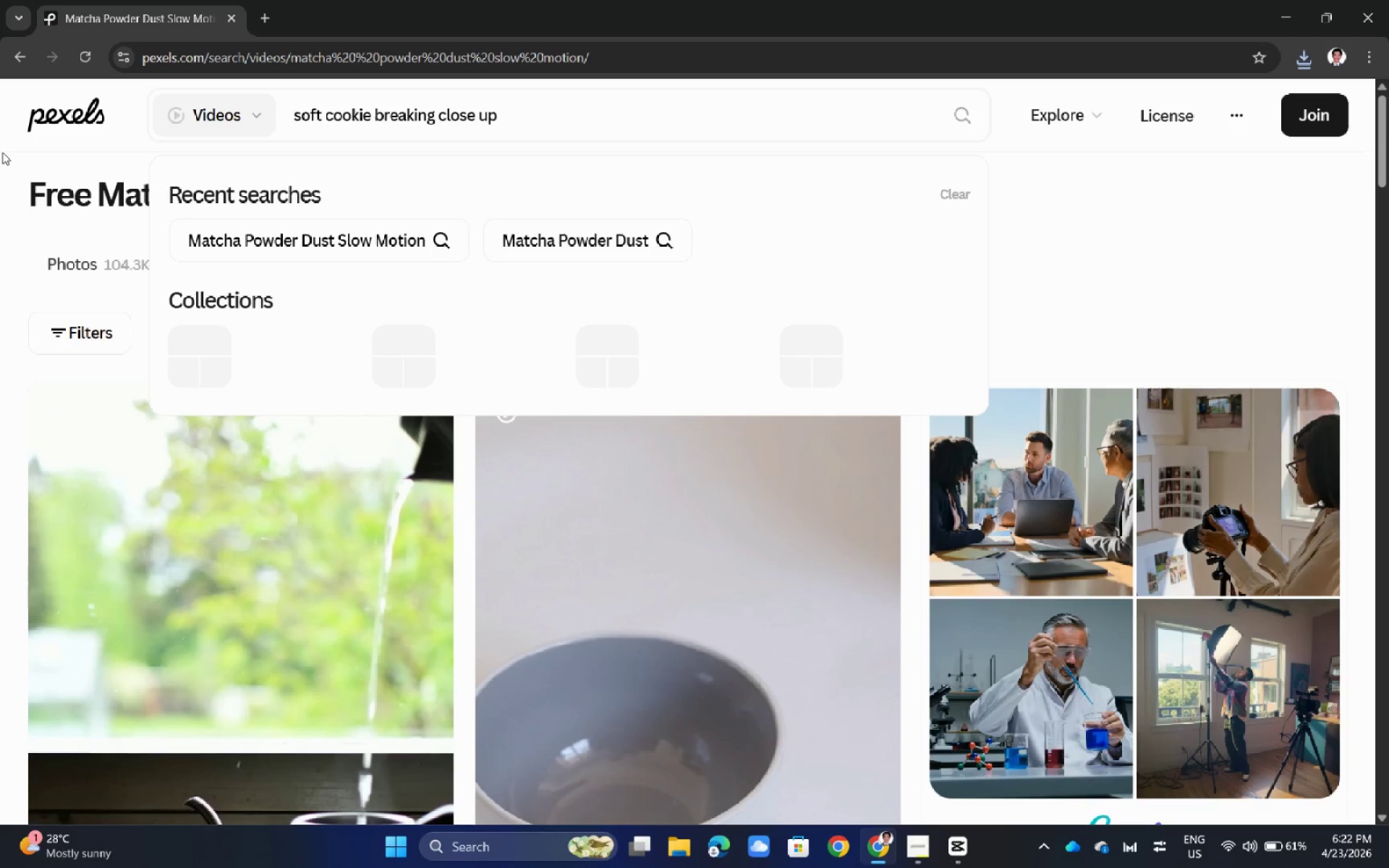 
key(Enter)
 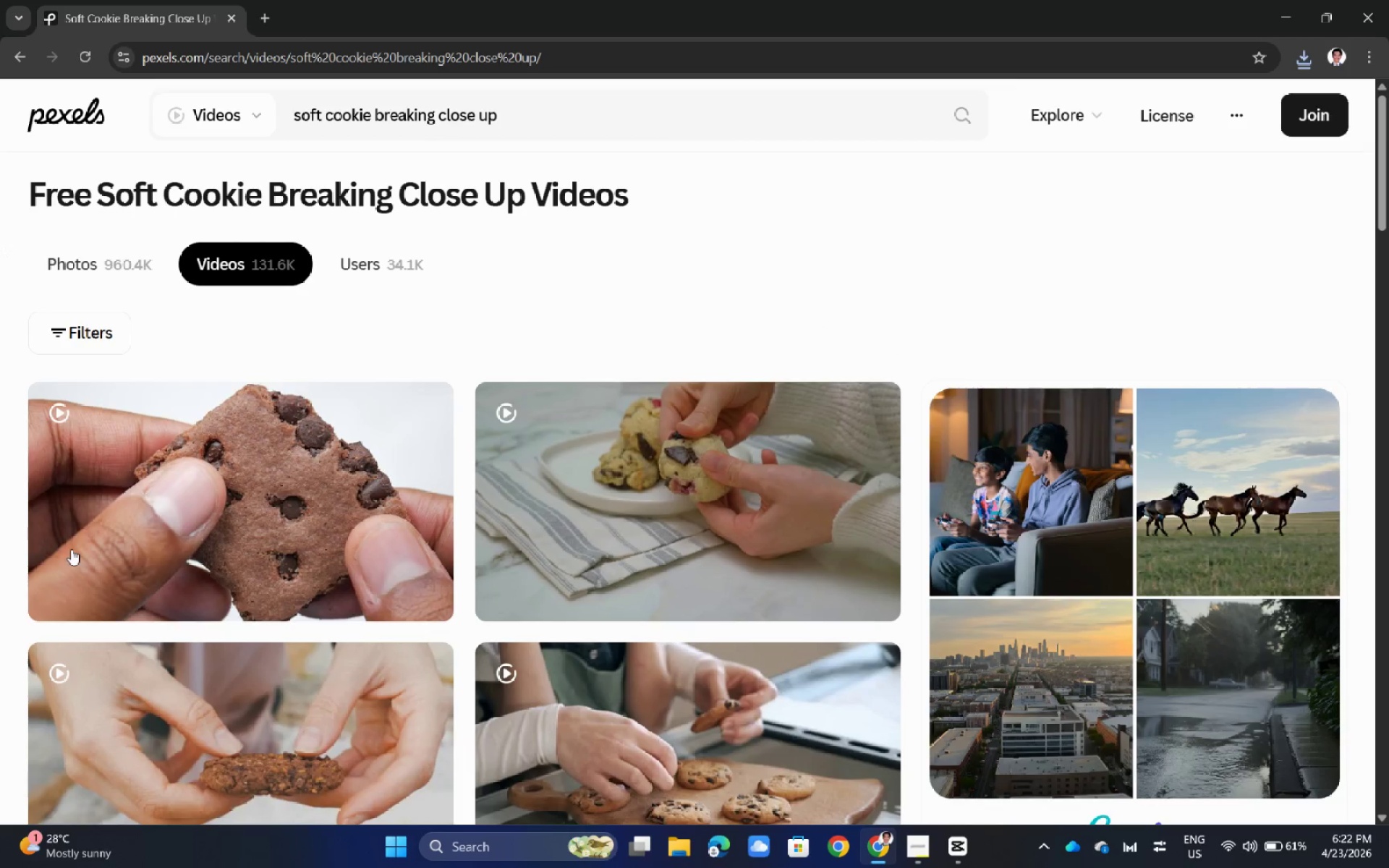 
scroll: coordinate [469, 489], scroll_direction: down, amount: 3.0
 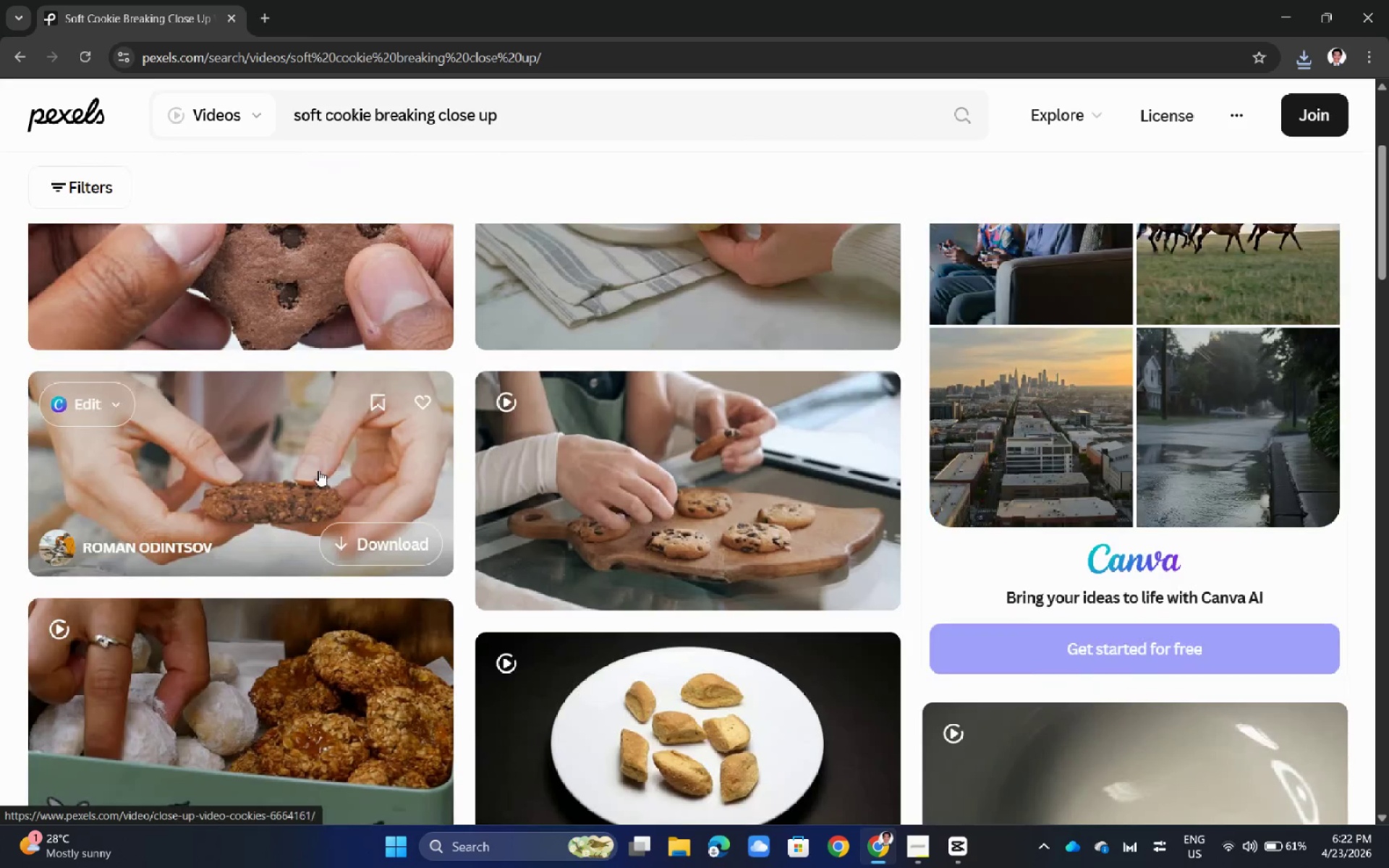 
left_click([318, 470])
 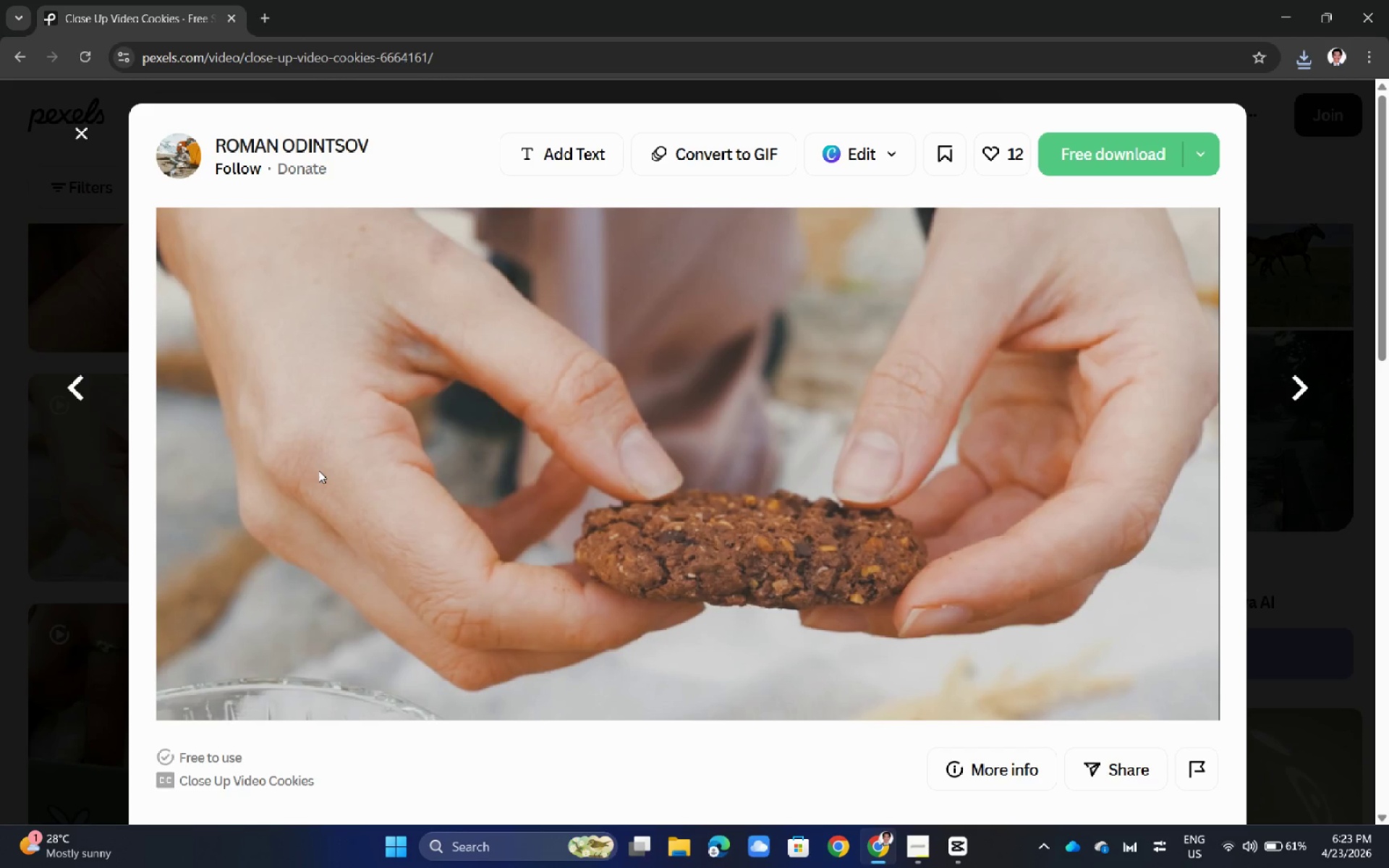 
wait(6.62)
 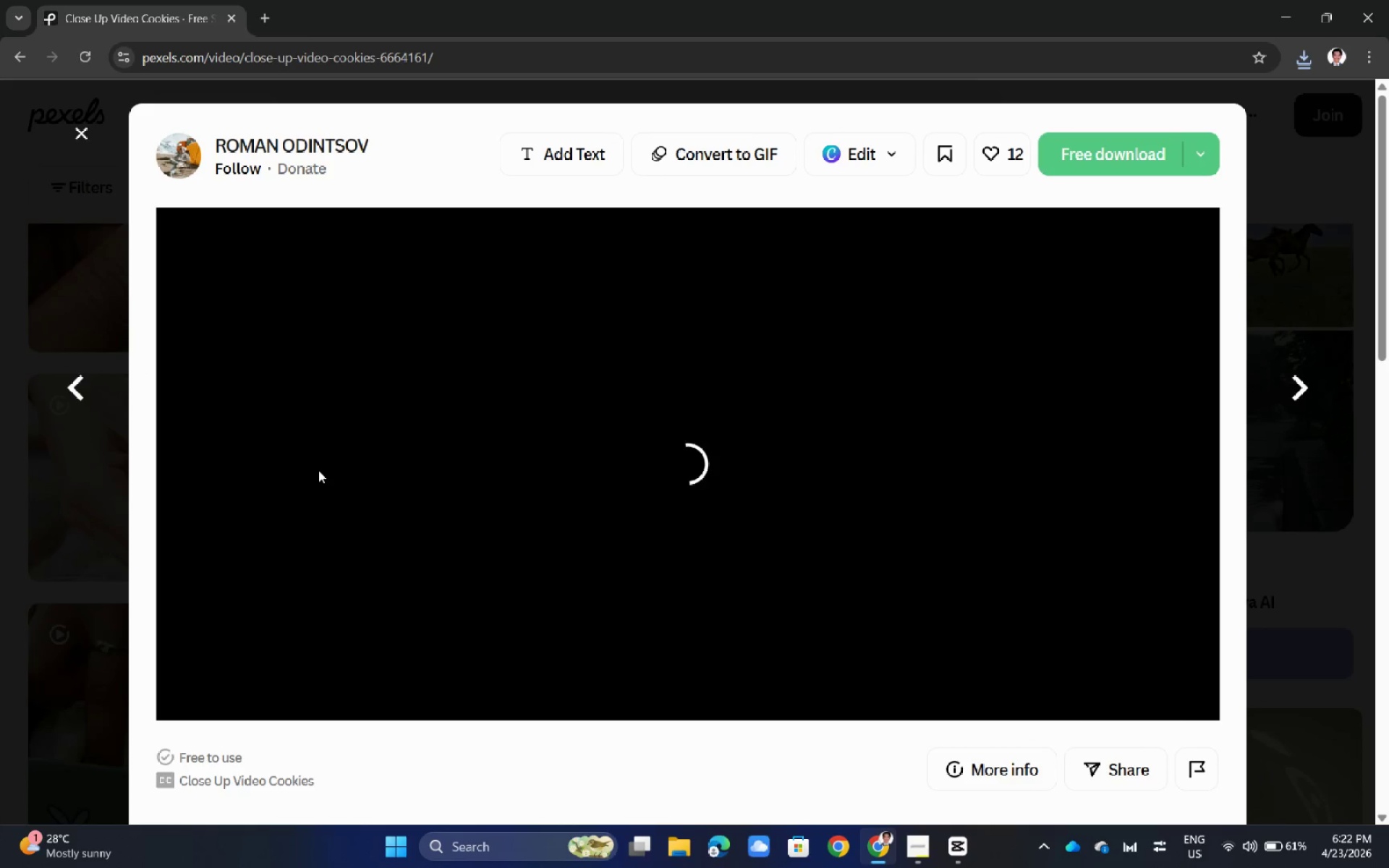 
left_click([409, 679])
 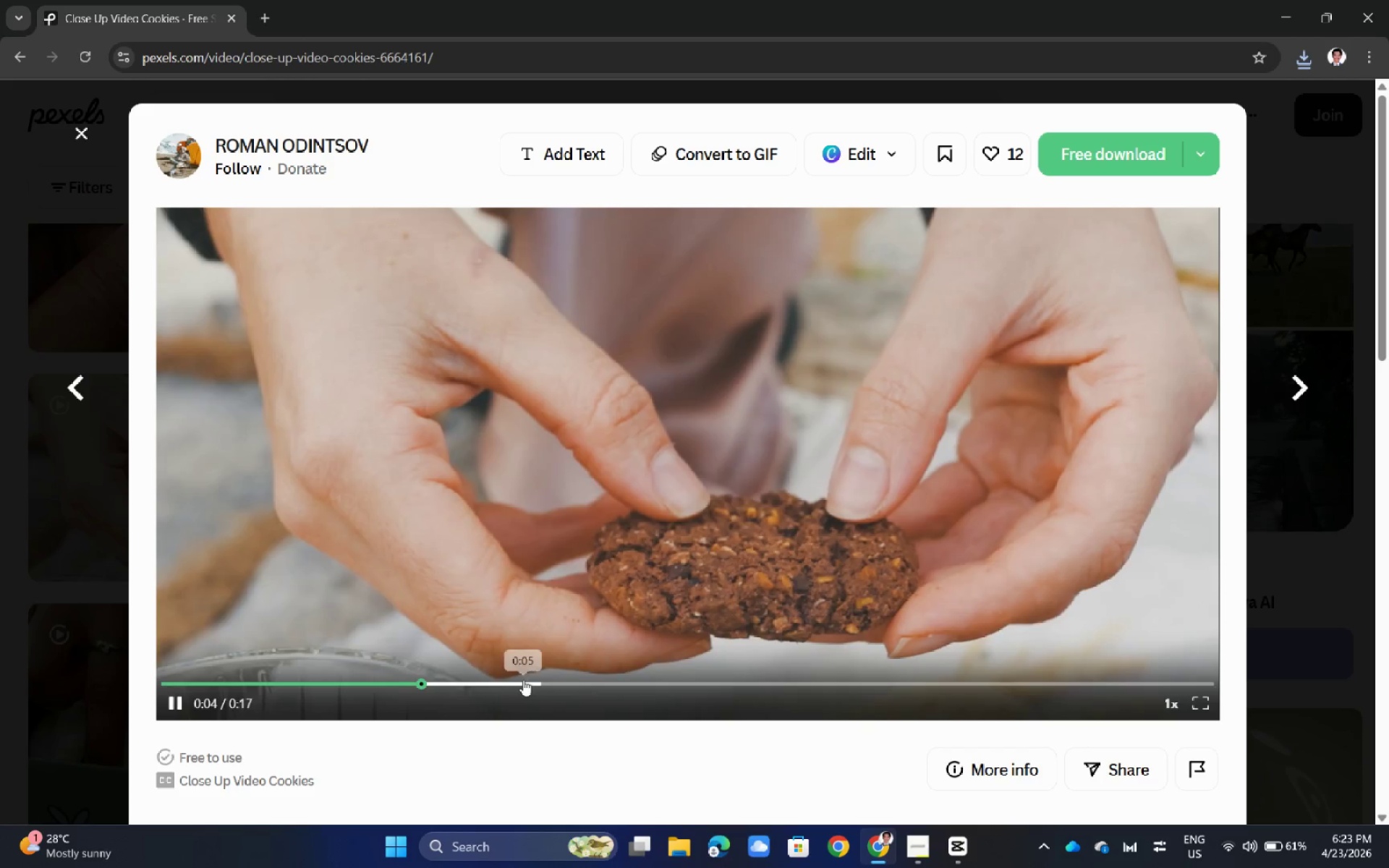 
left_click([517, 680])
 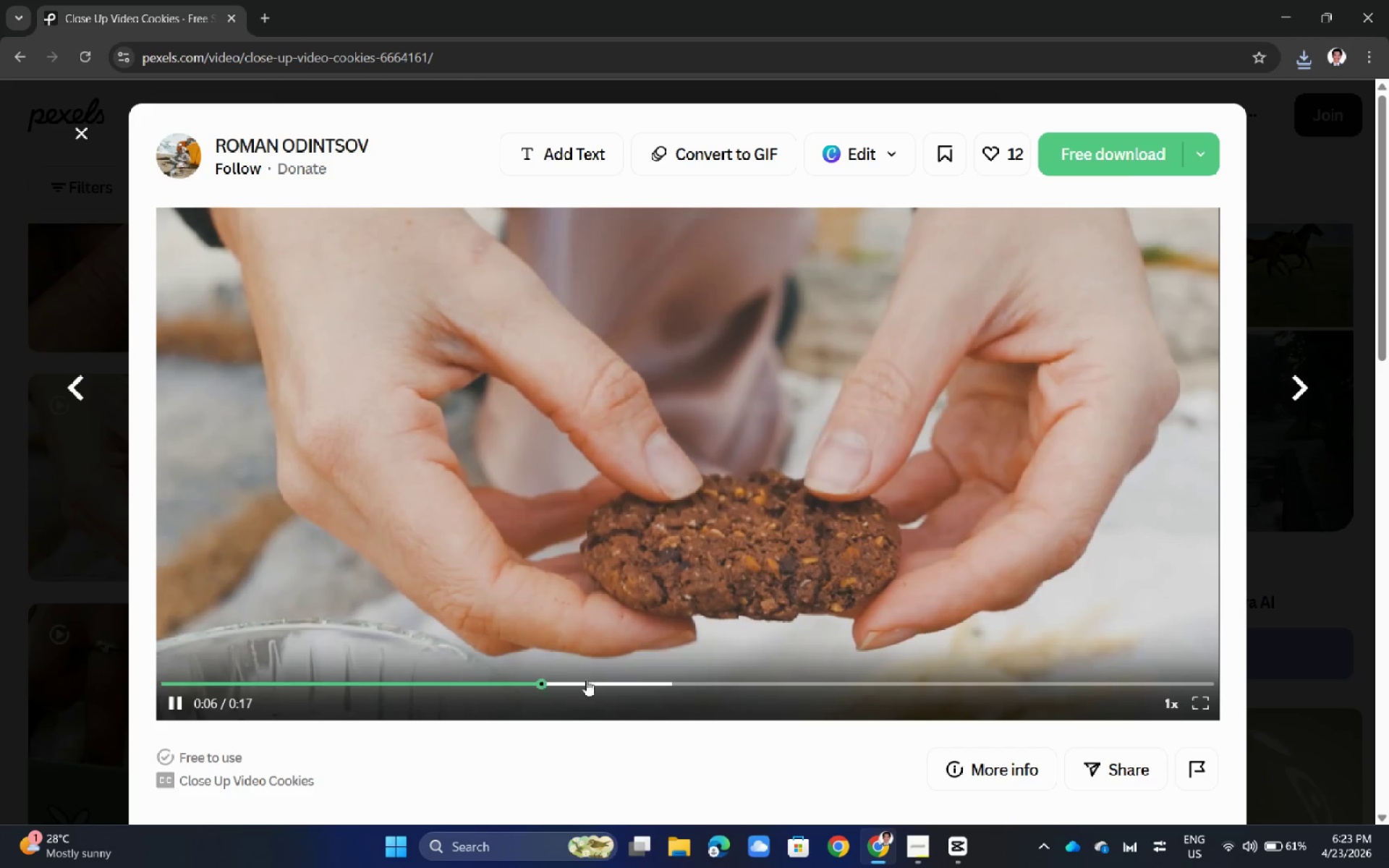 
left_click([603, 680])
 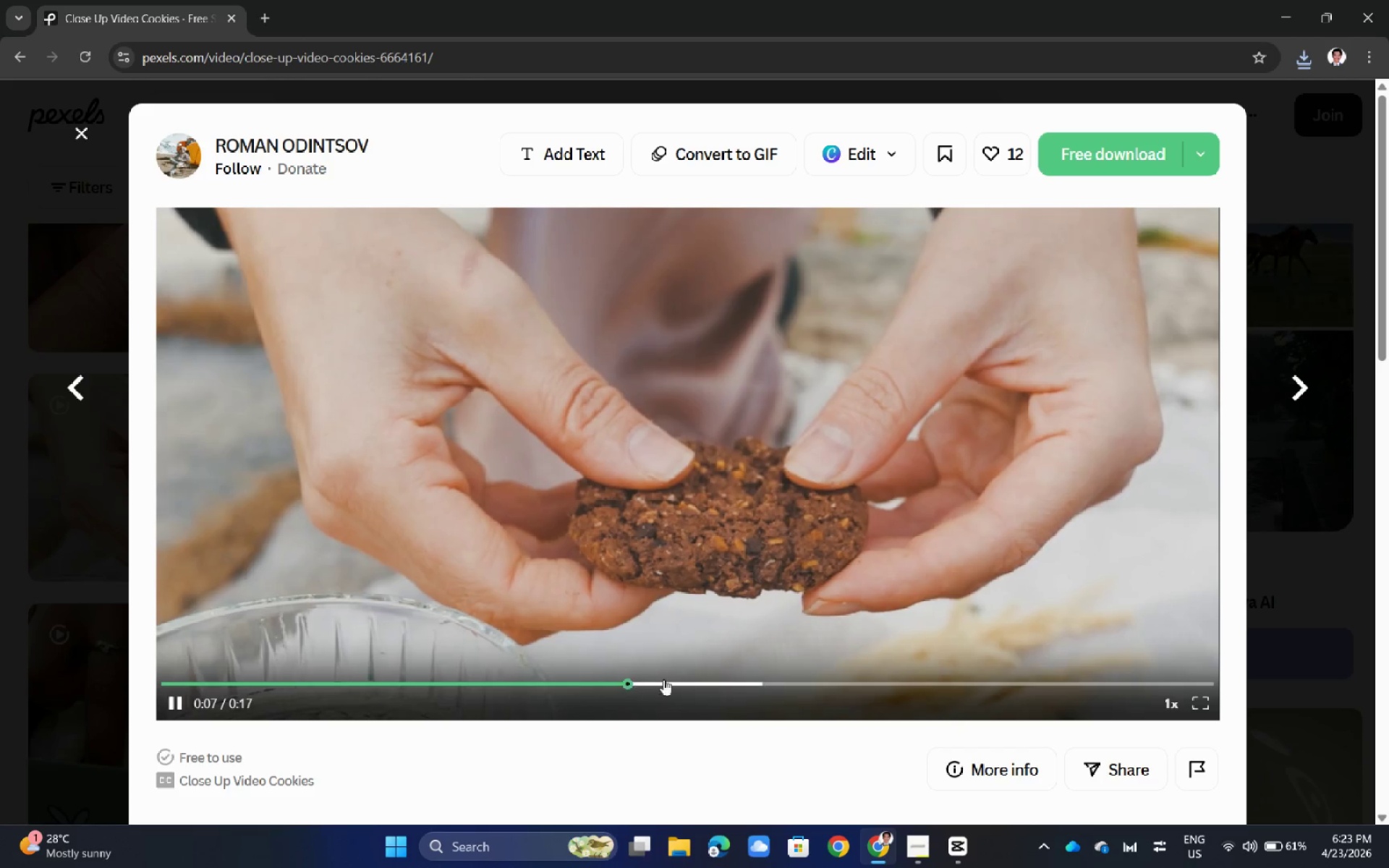 
left_click([681, 681])
 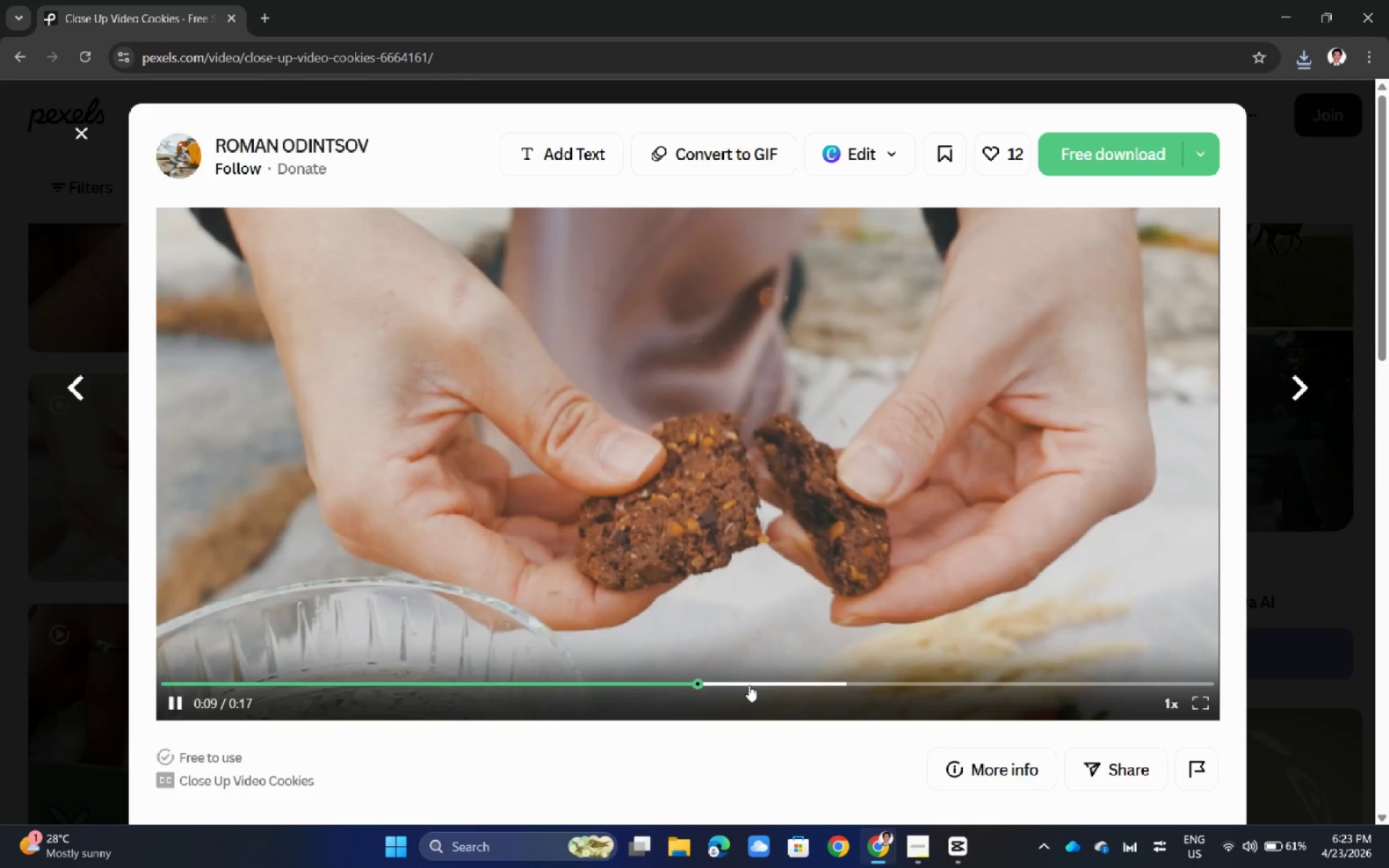 
left_click([765, 685])
 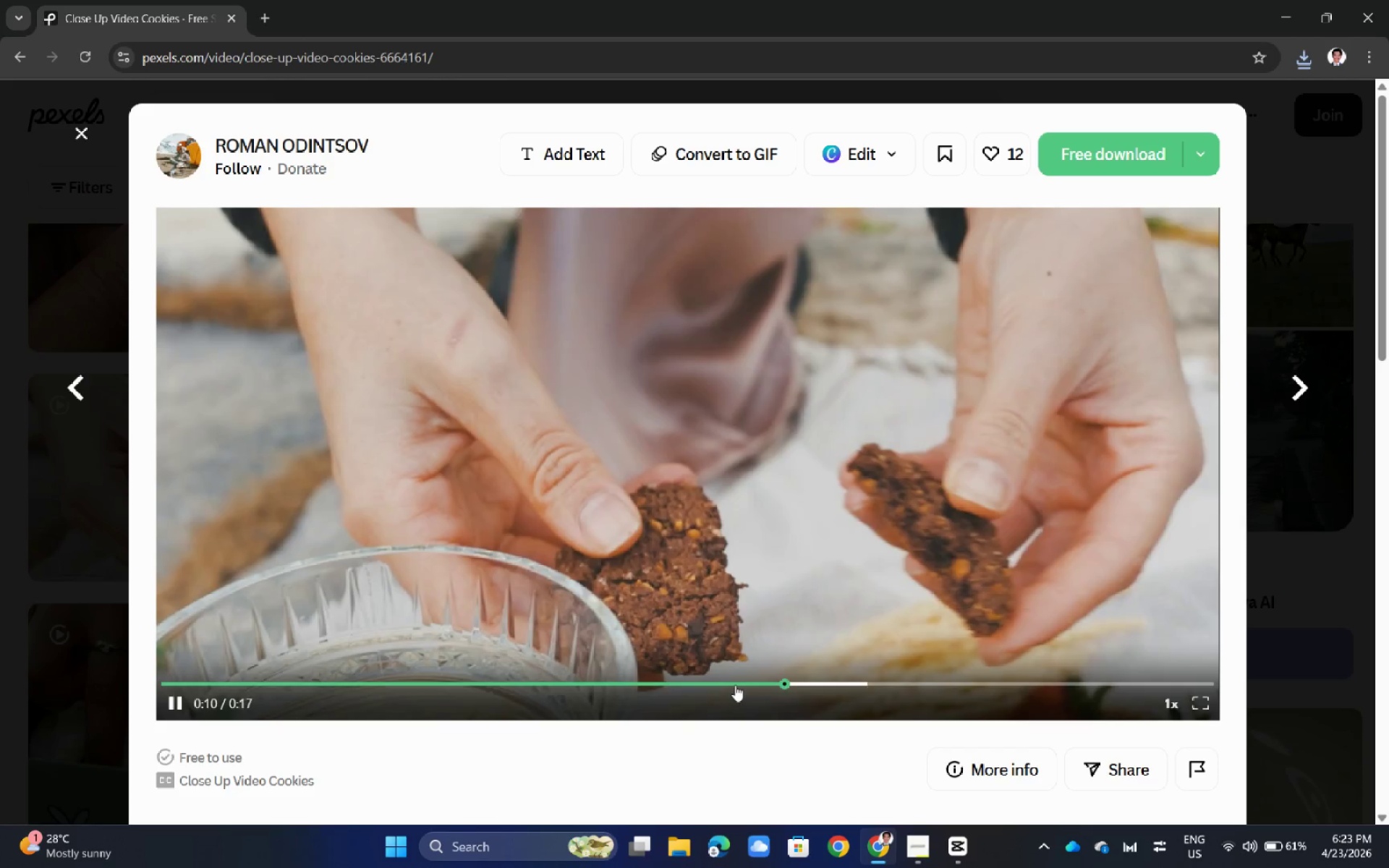 
left_click([726, 685])
 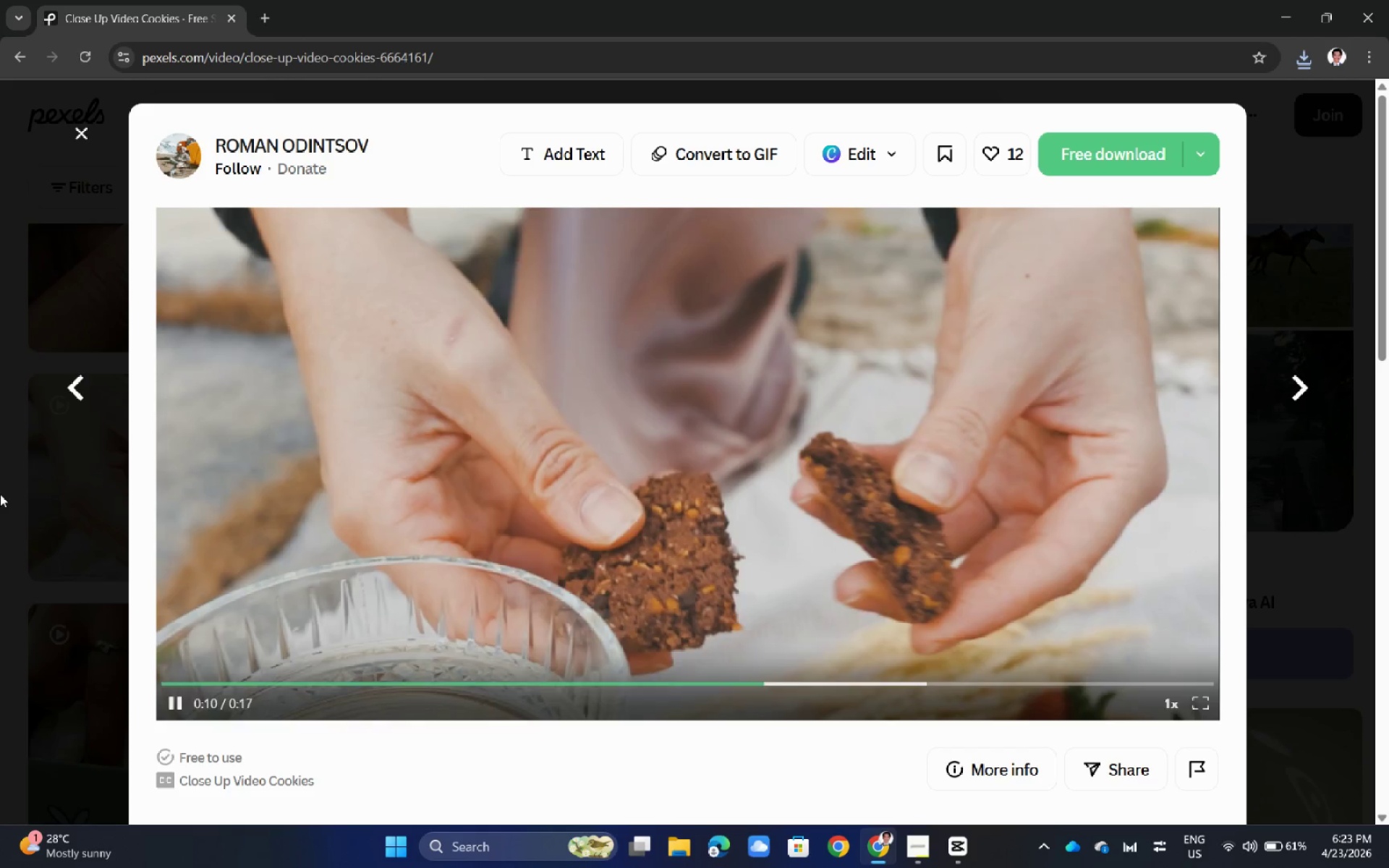 
left_click([0, 494])
 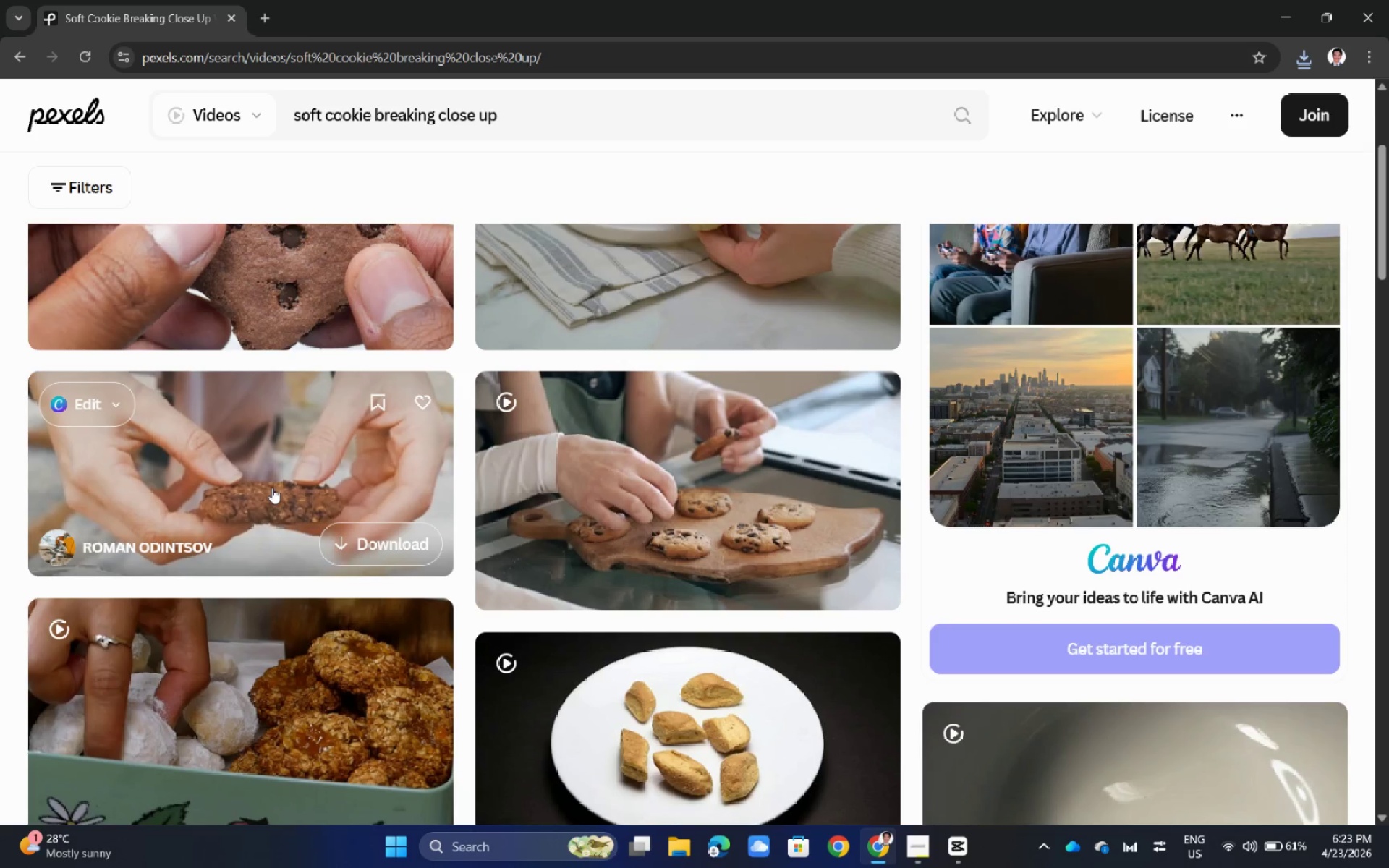 
left_click([271, 482])
 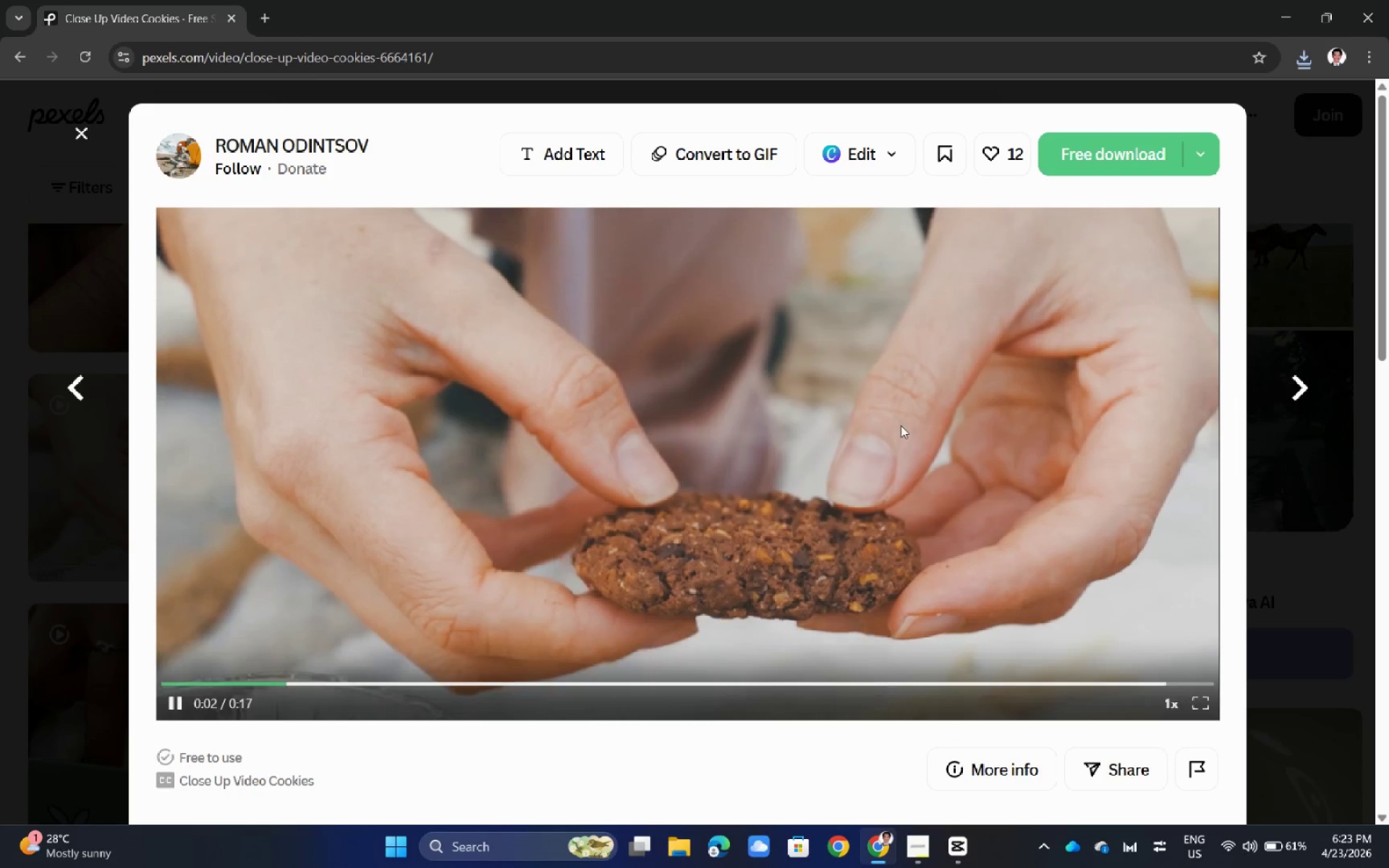 
left_click([1100, 146])
 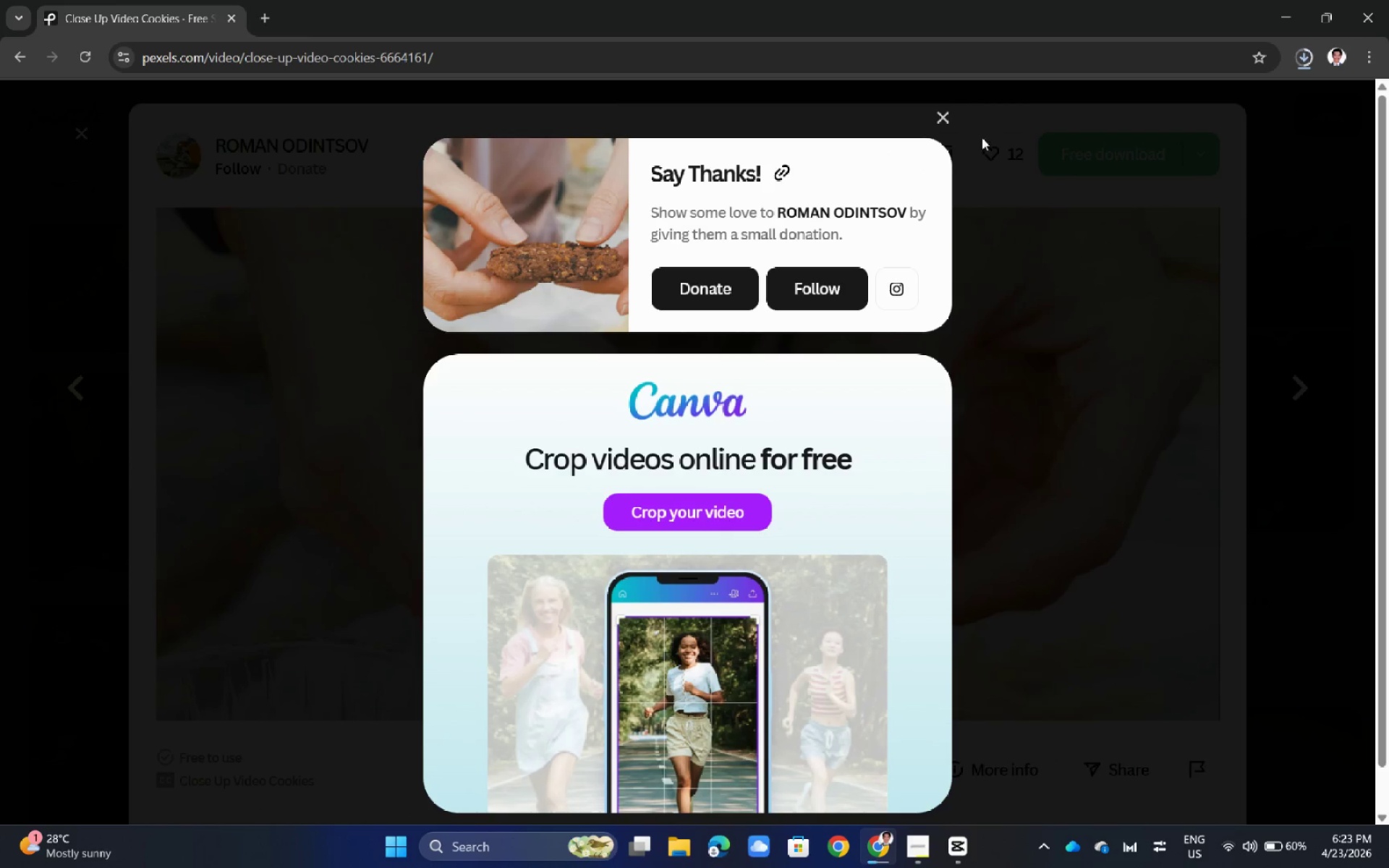 
double_click([0, 305])
 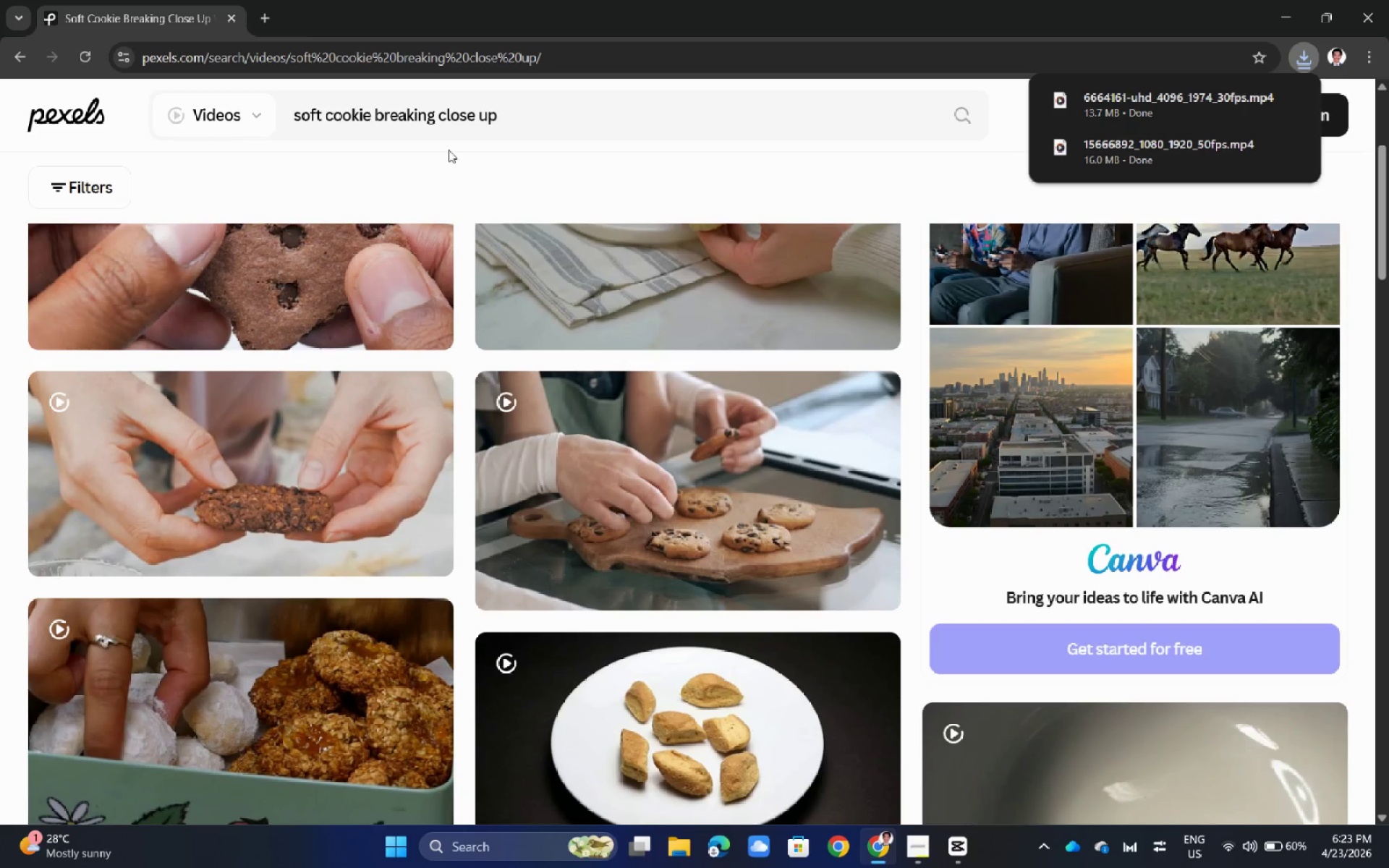 
double_click([531, 111])
 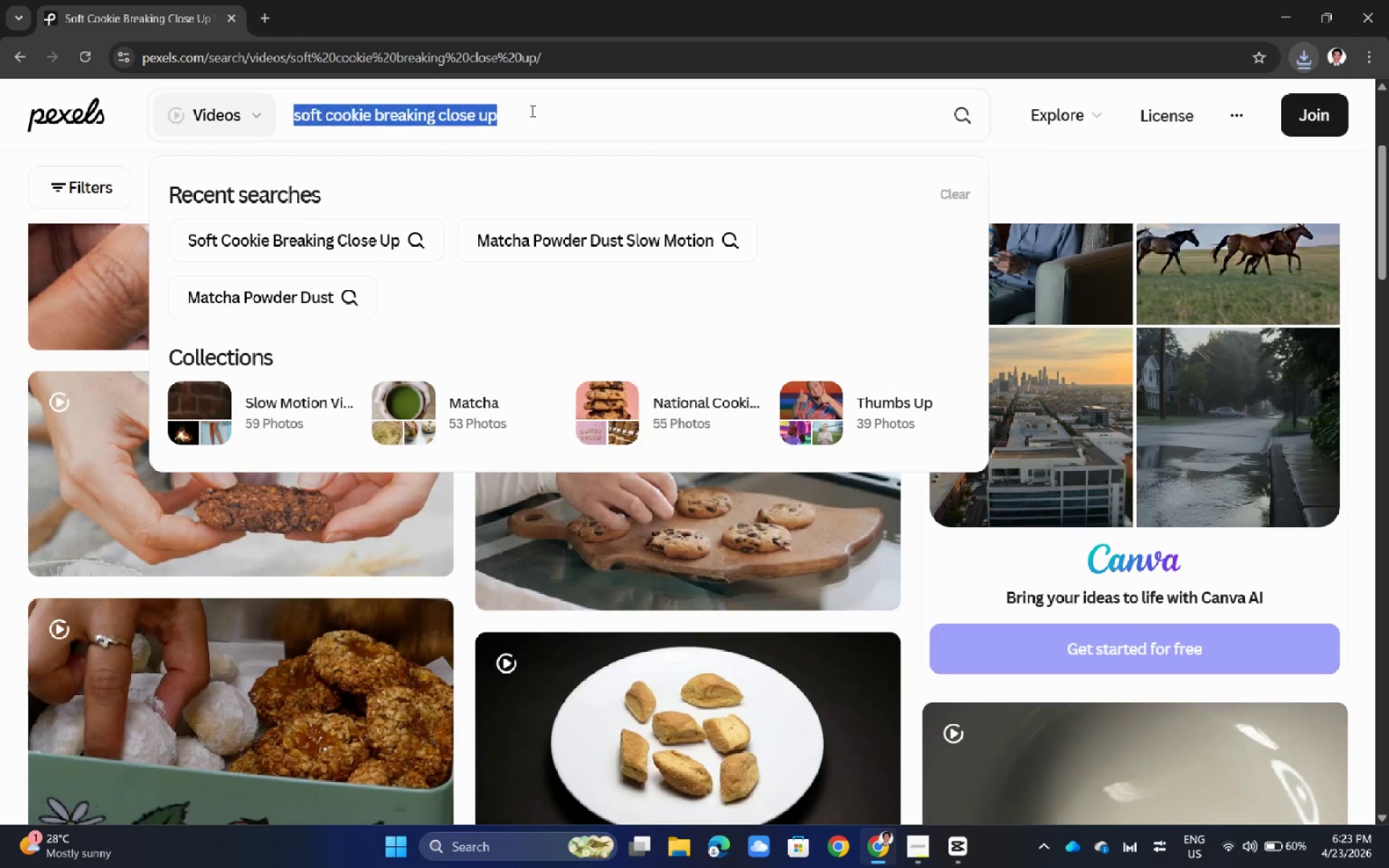 
triple_click([531, 111])
 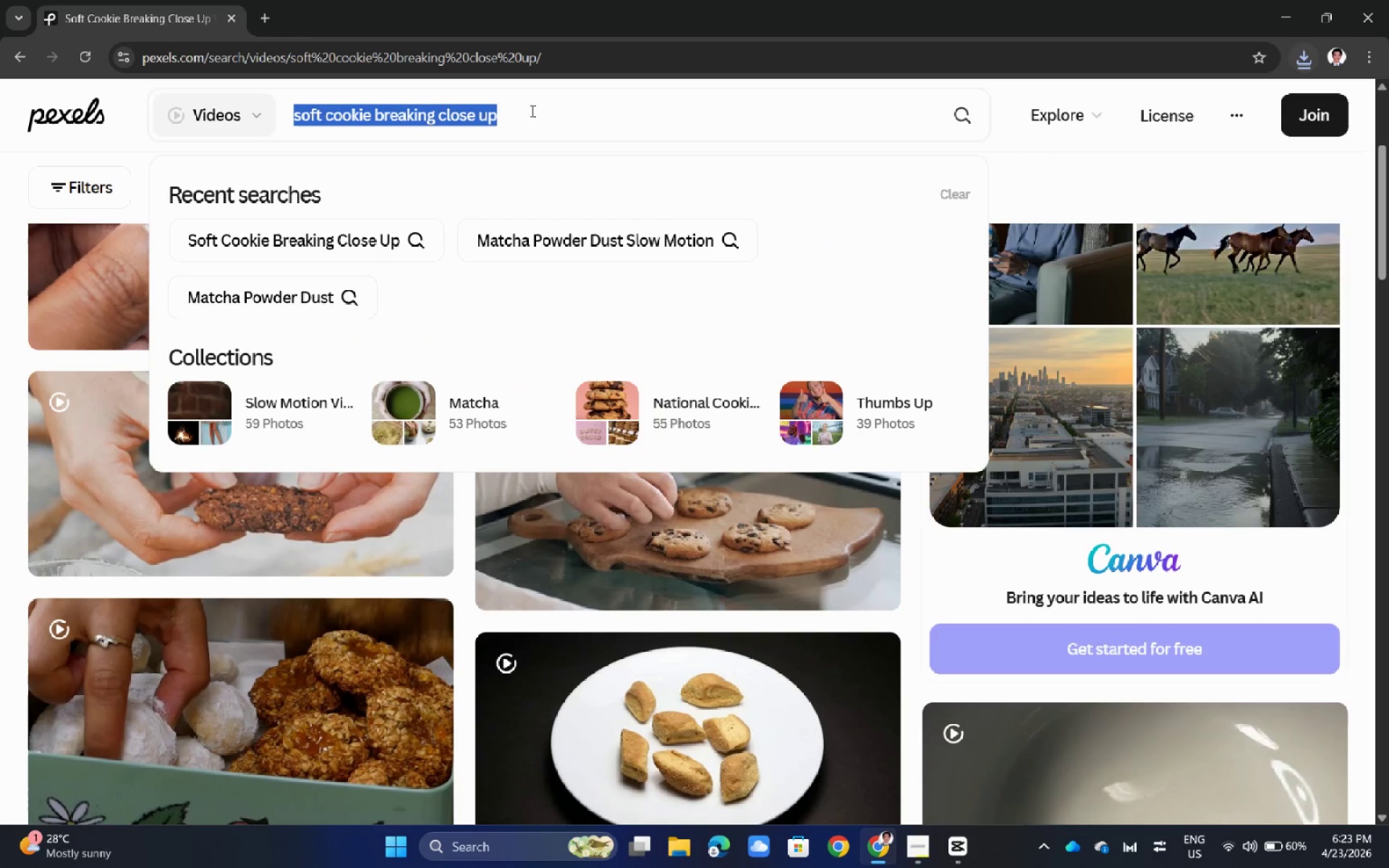 
triple_click([531, 111])
 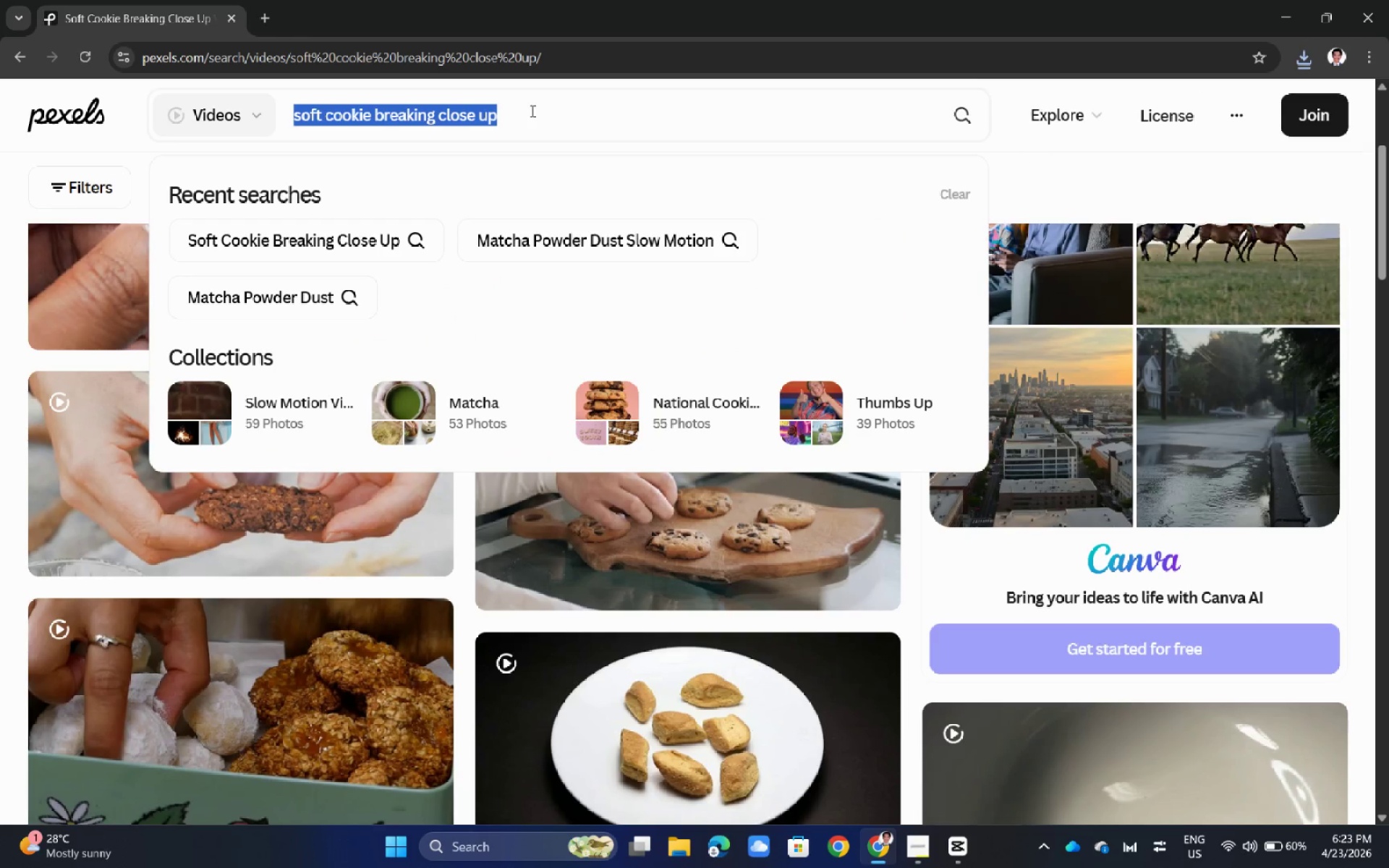 
type(mot)
key(Backspace)
type(chi stretch slow moi)
key(Backspace)
type(tion)
 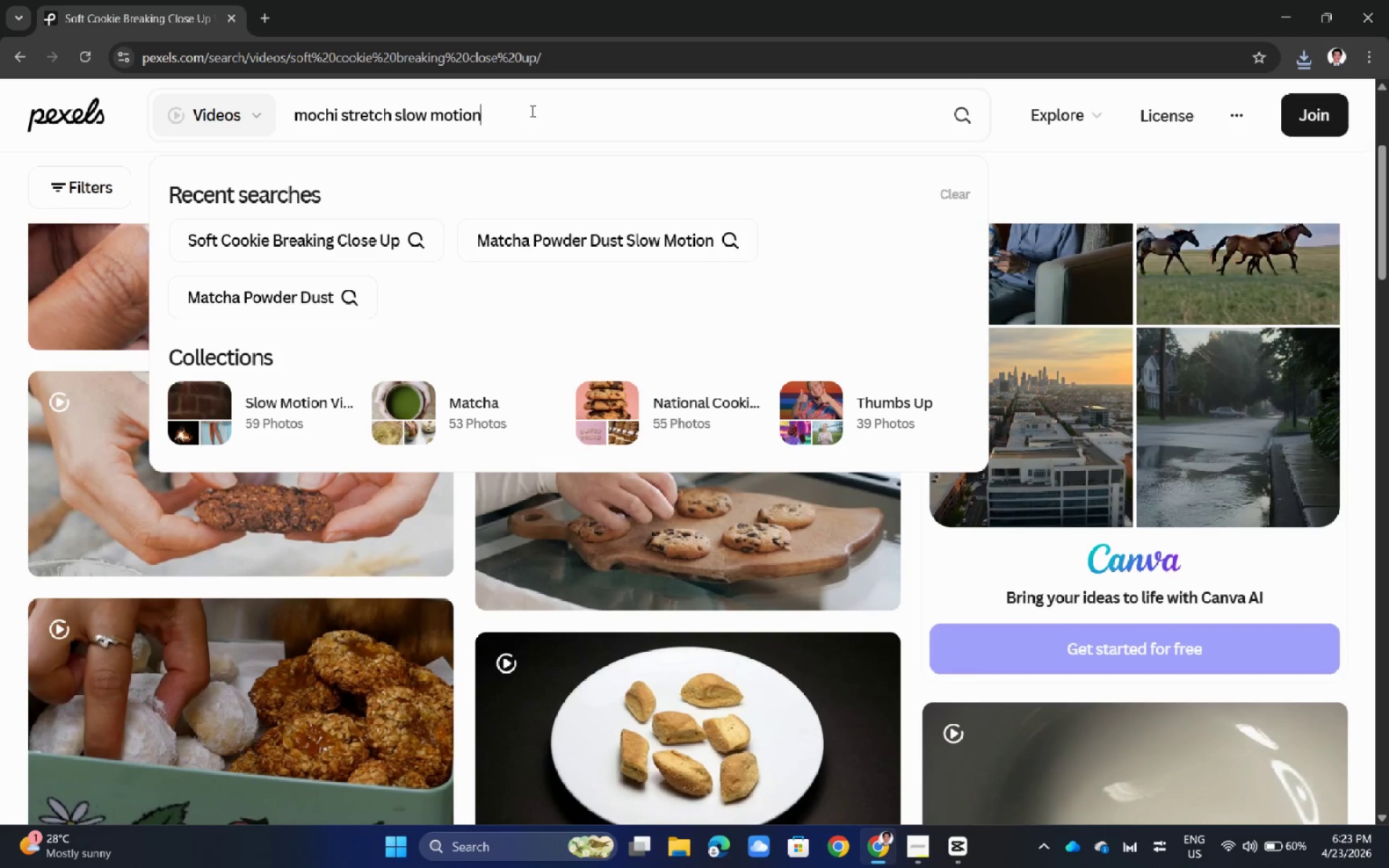 
key(Enter)
 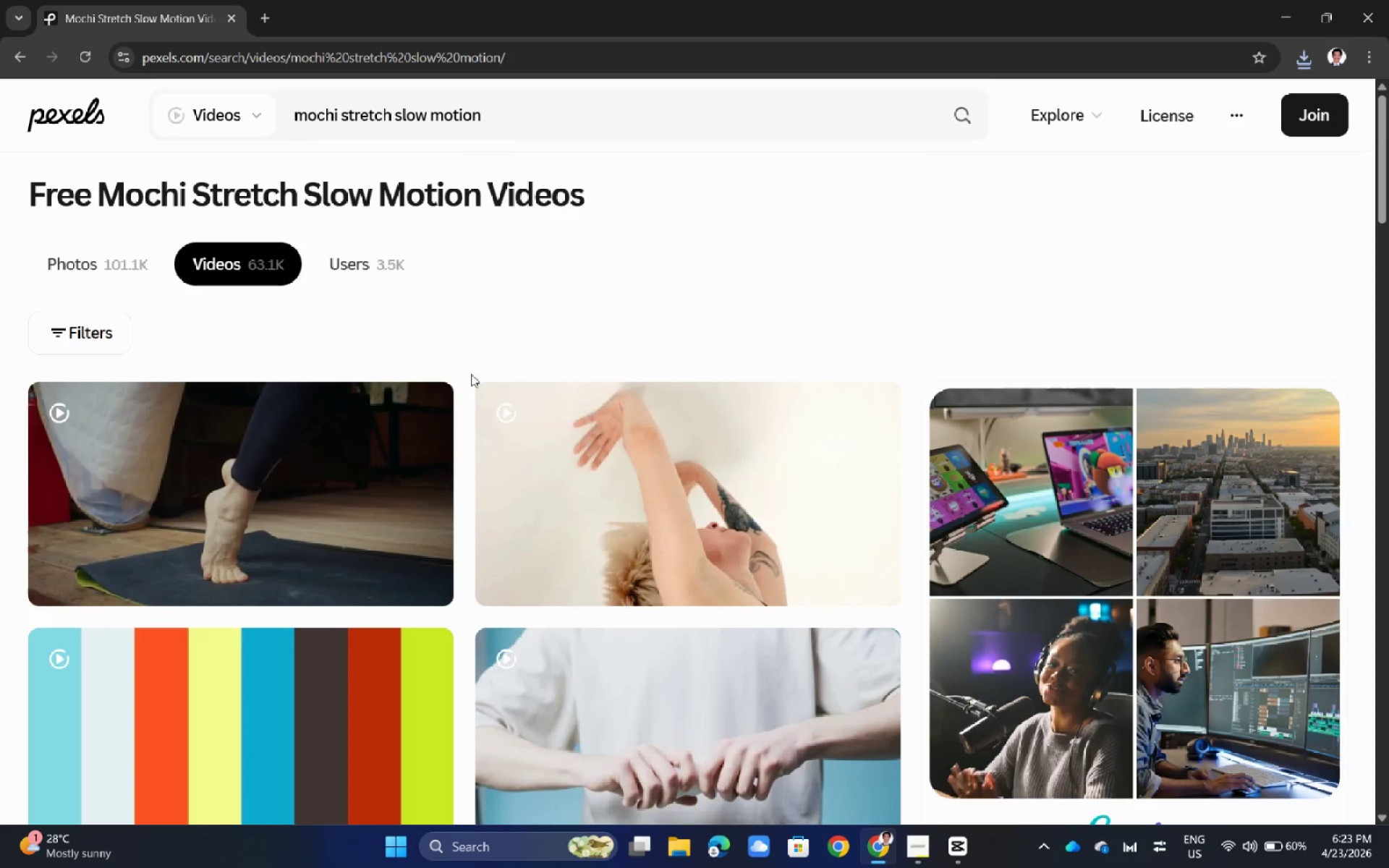 
scroll: coordinate [473, 462], scroll_direction: up, amount: 2.0
 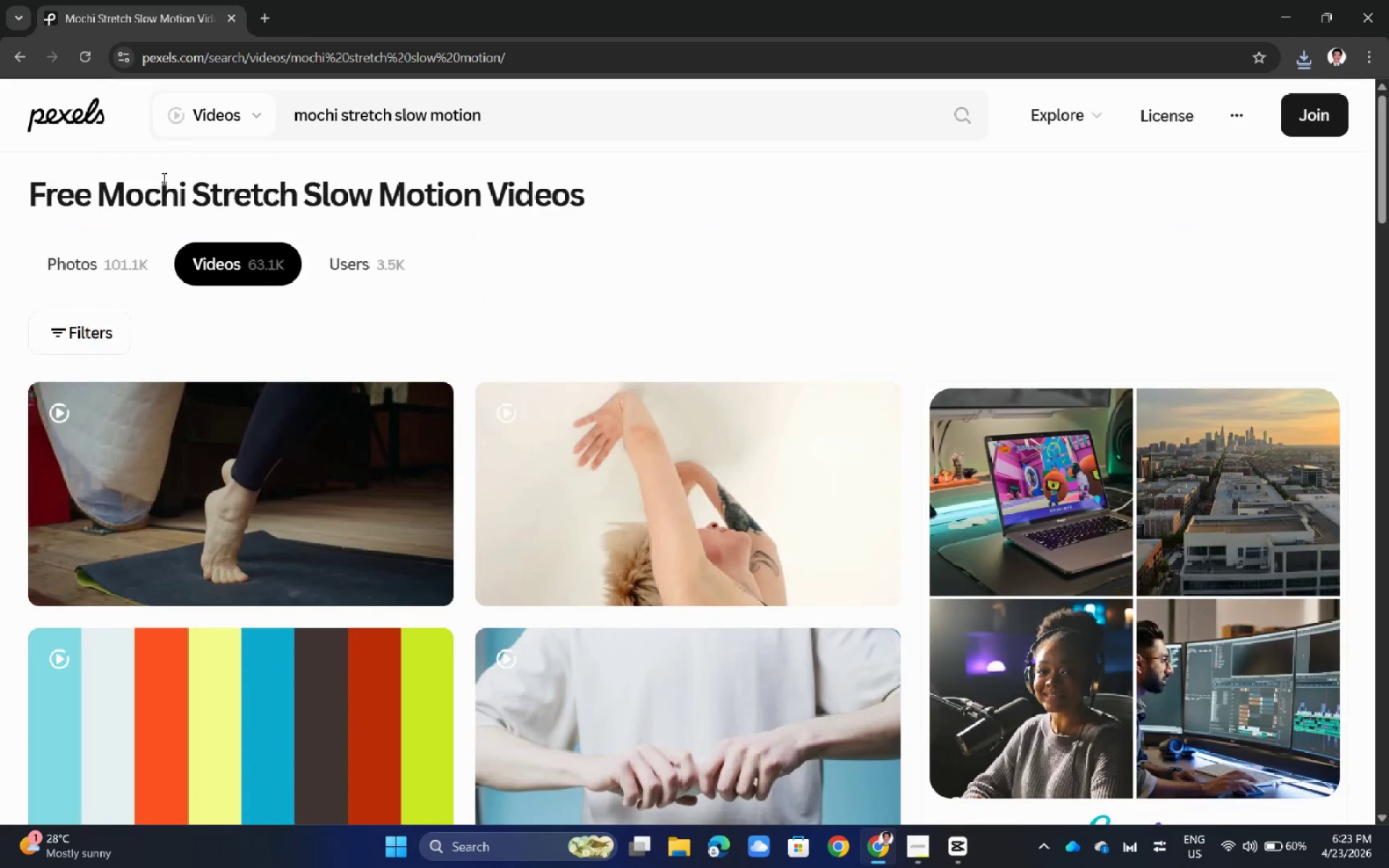 
left_click([98, 111])
 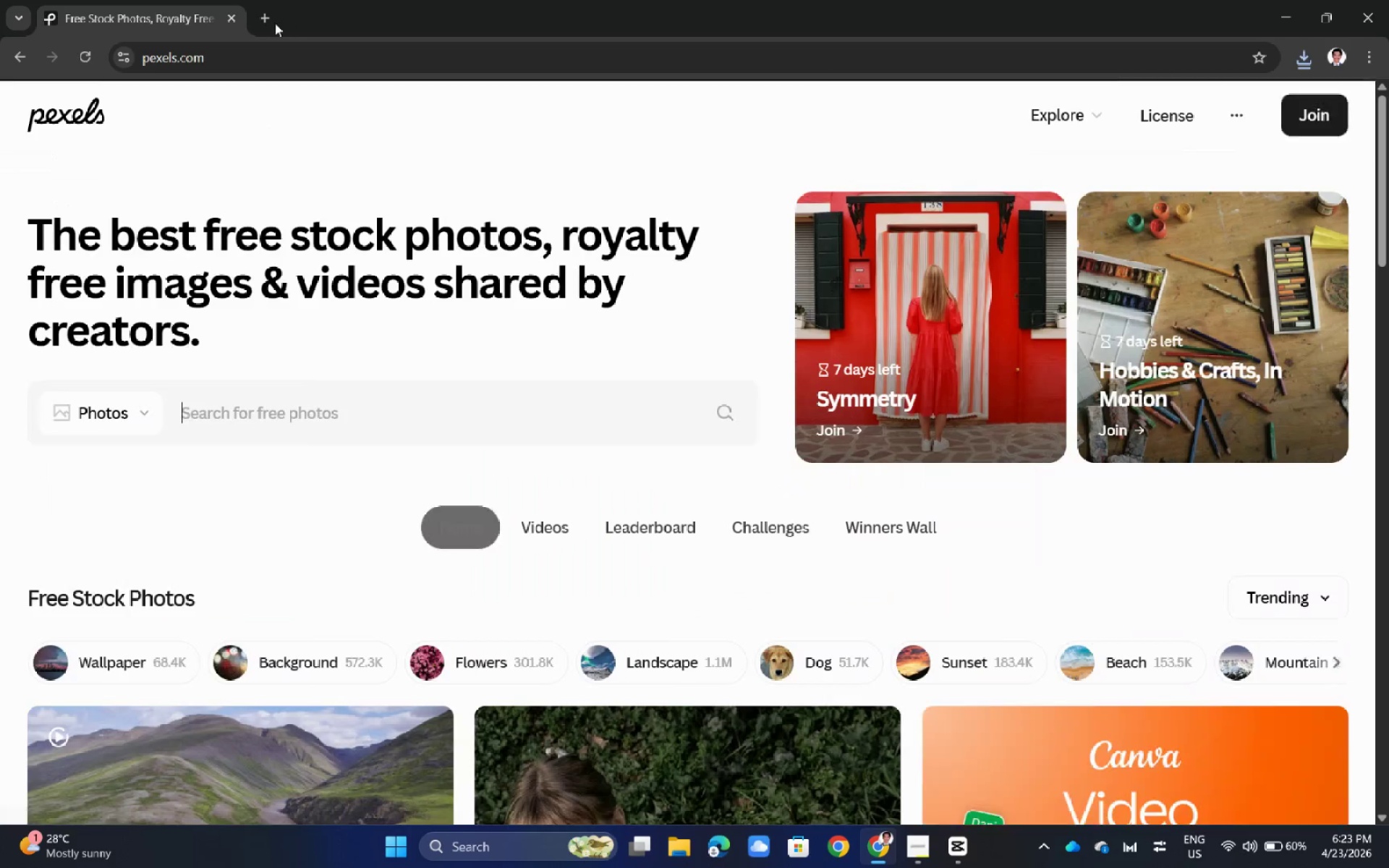 
left_click([273, 23])
 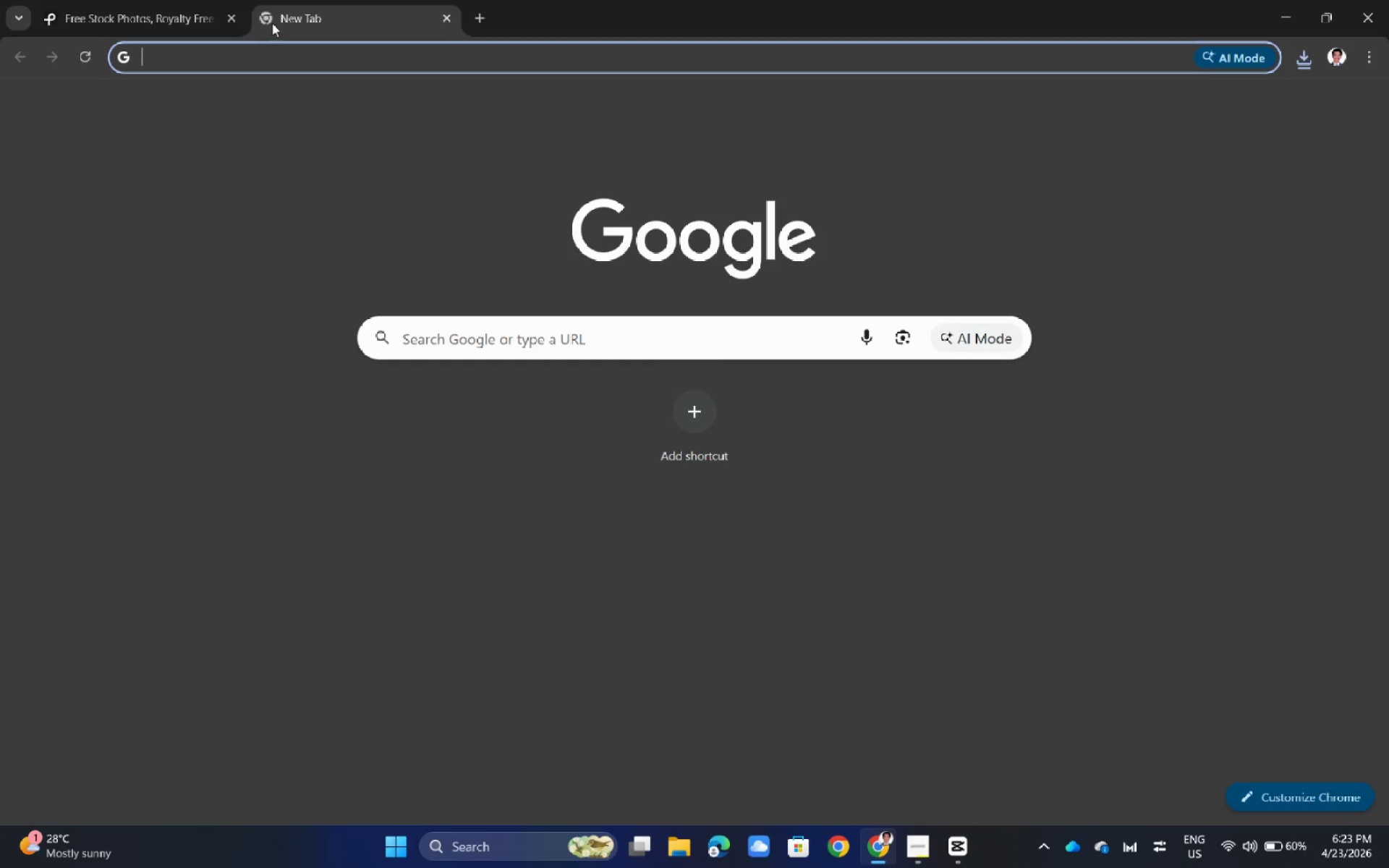 
key(Y)
 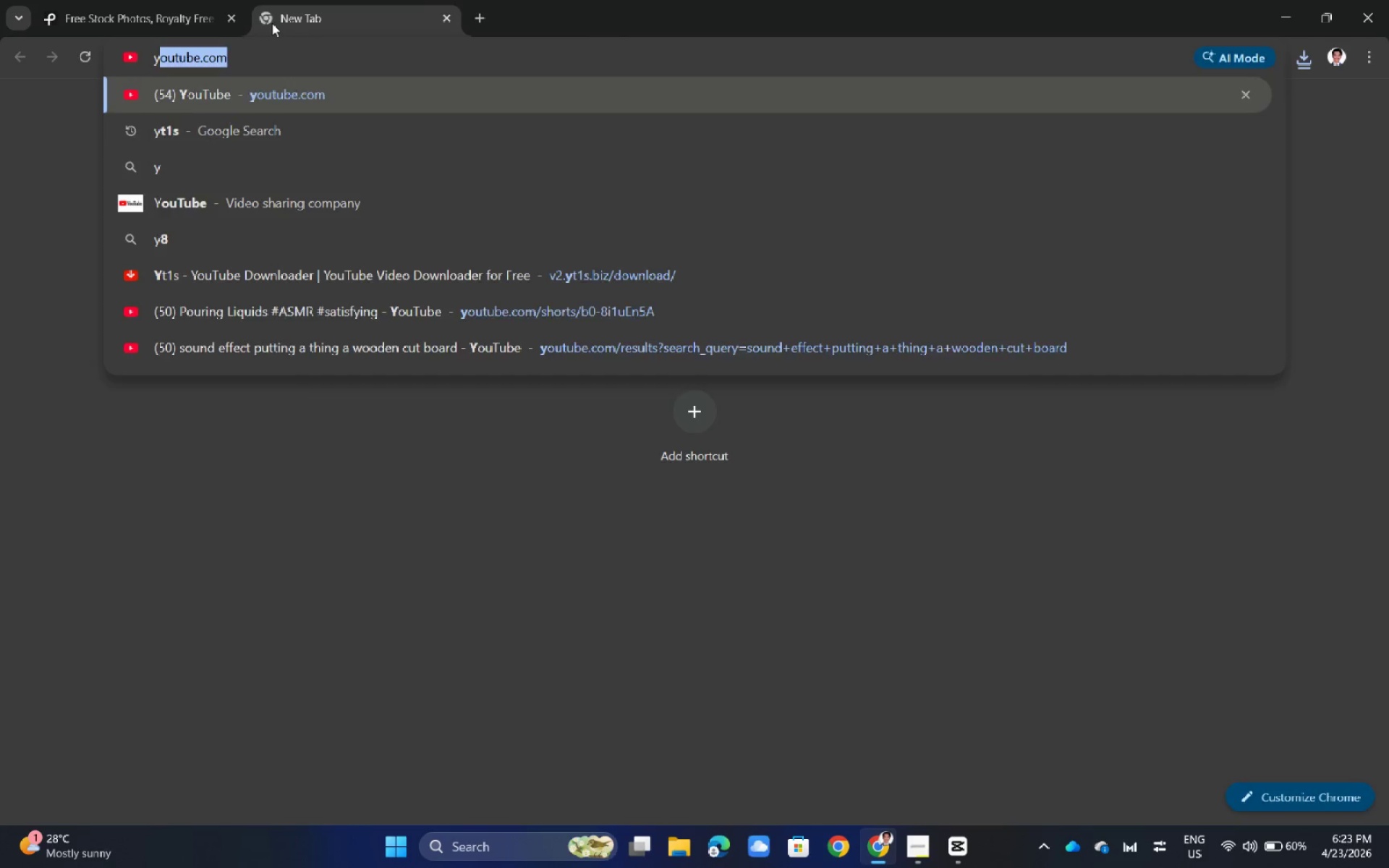 
key(NumpadEnter)
 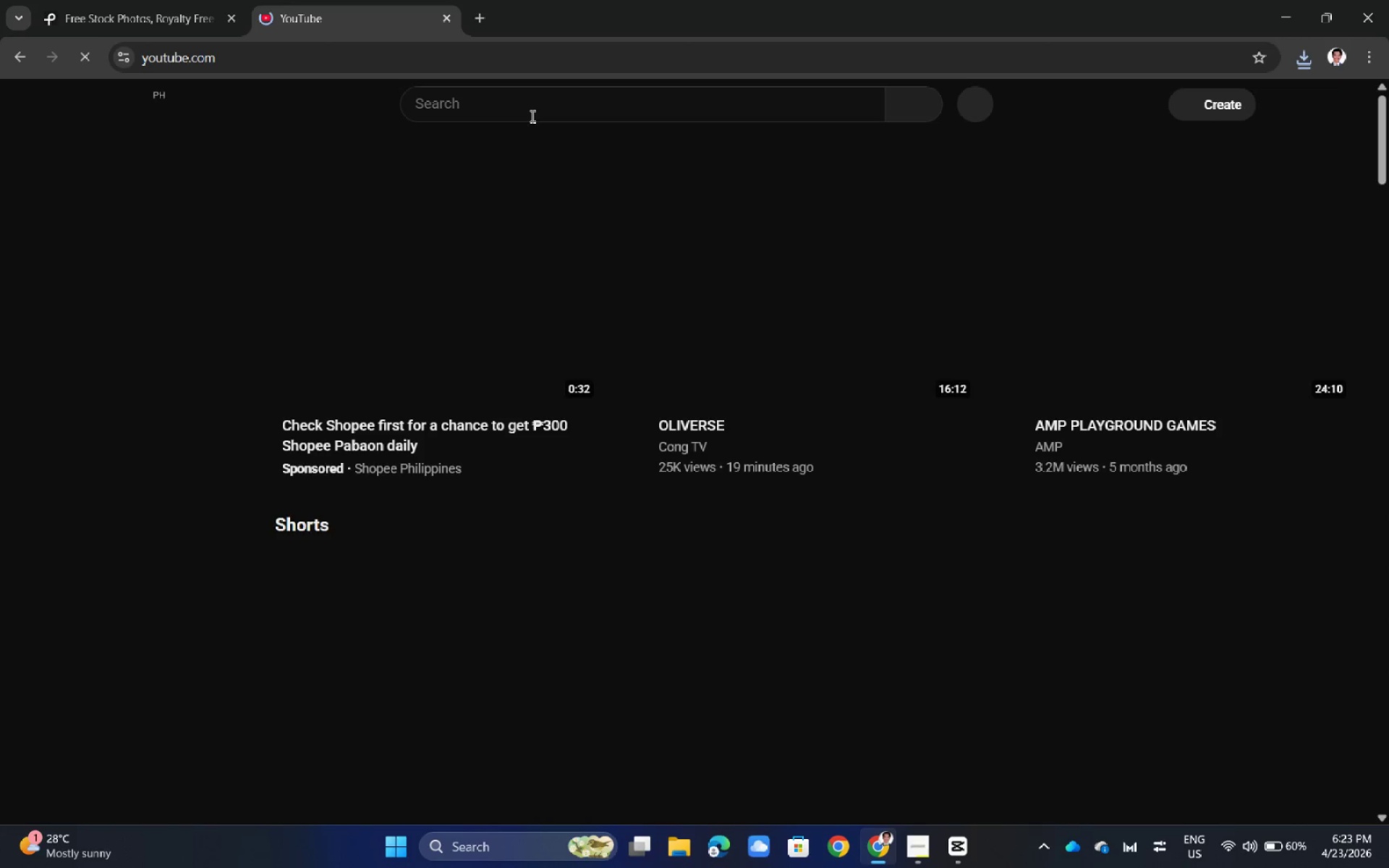 
wait(6.05)
 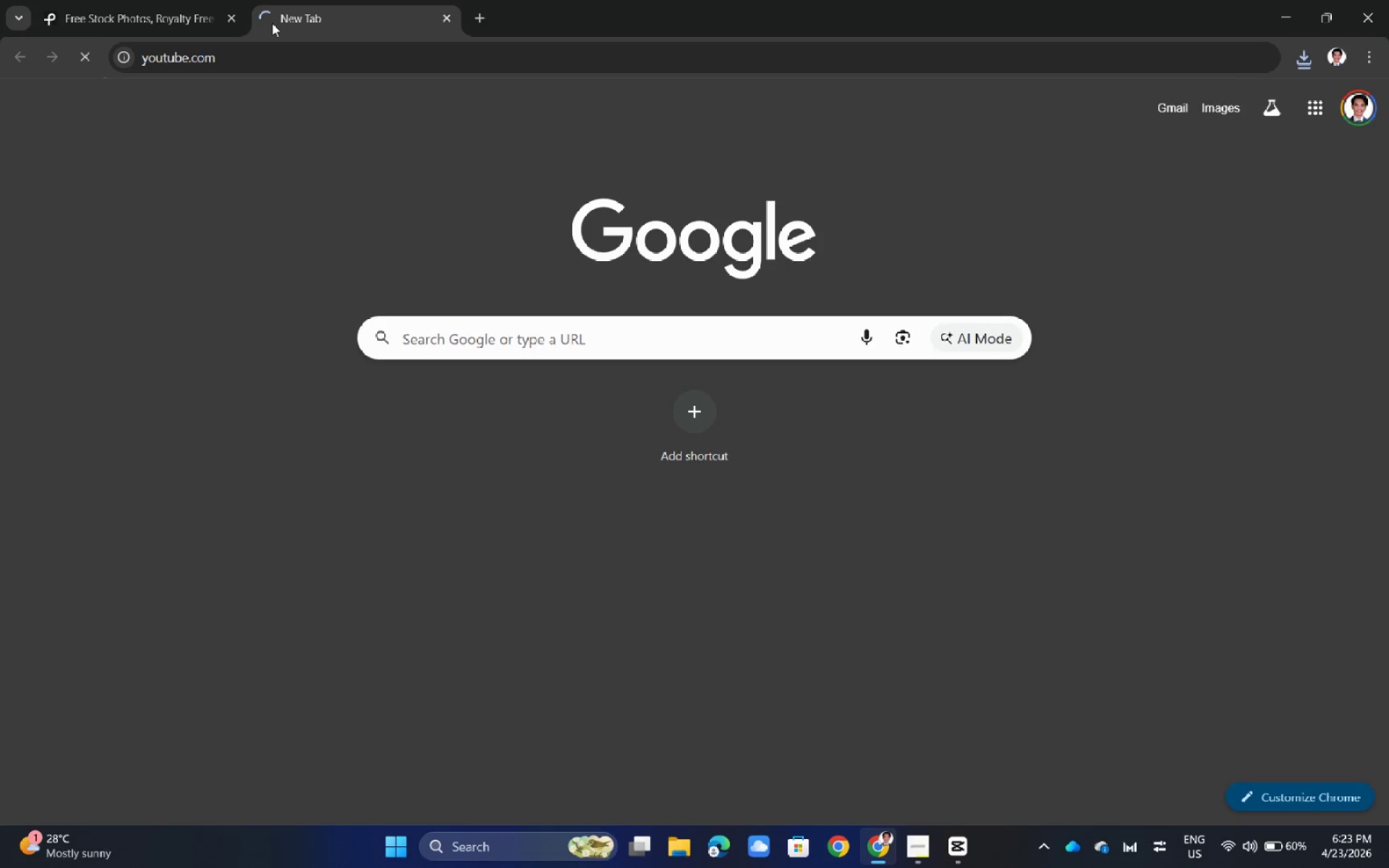 
left_click([531, 110])
 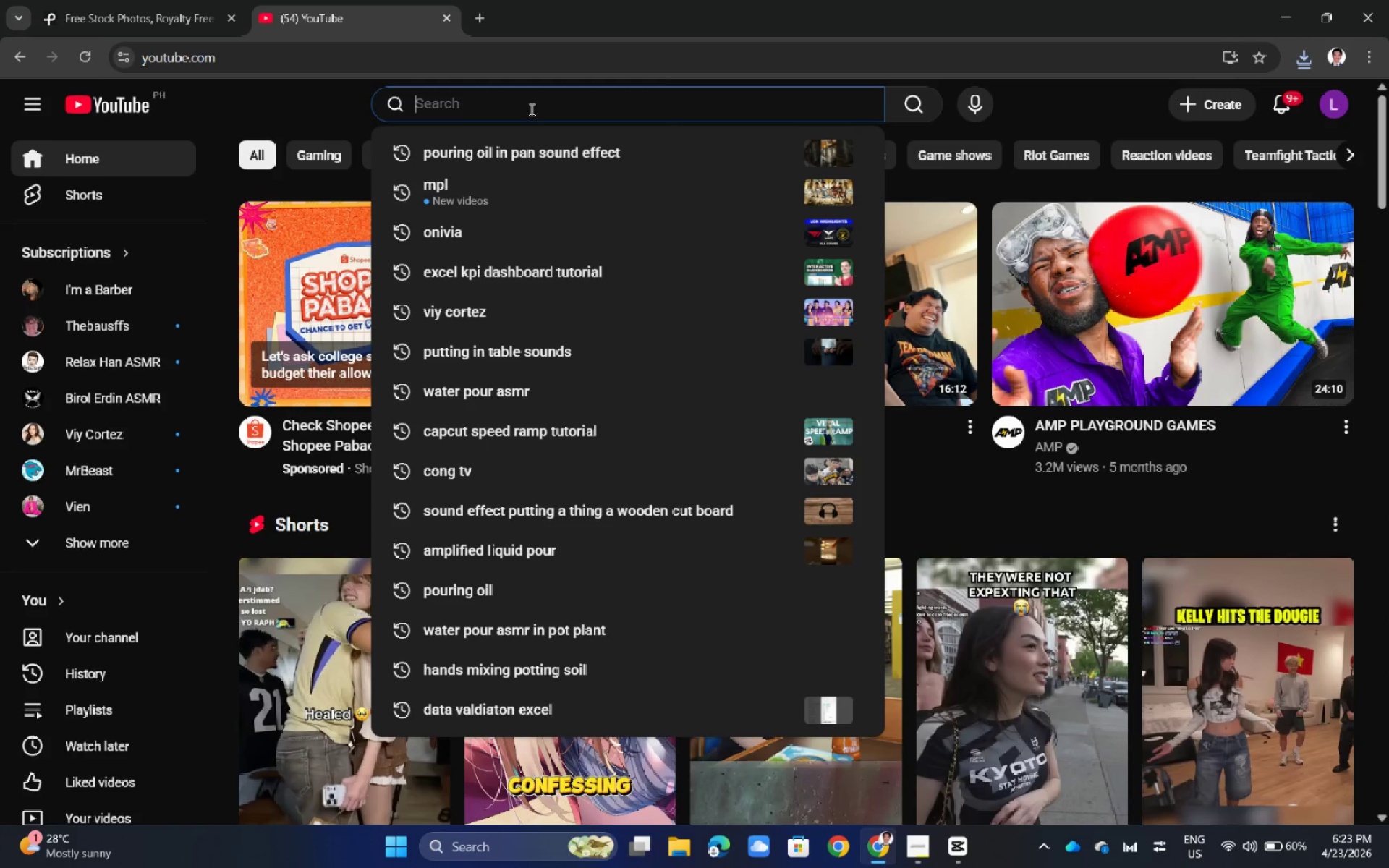 
type(moci)
key(Backspace)
type(hi stretch slow motion)
 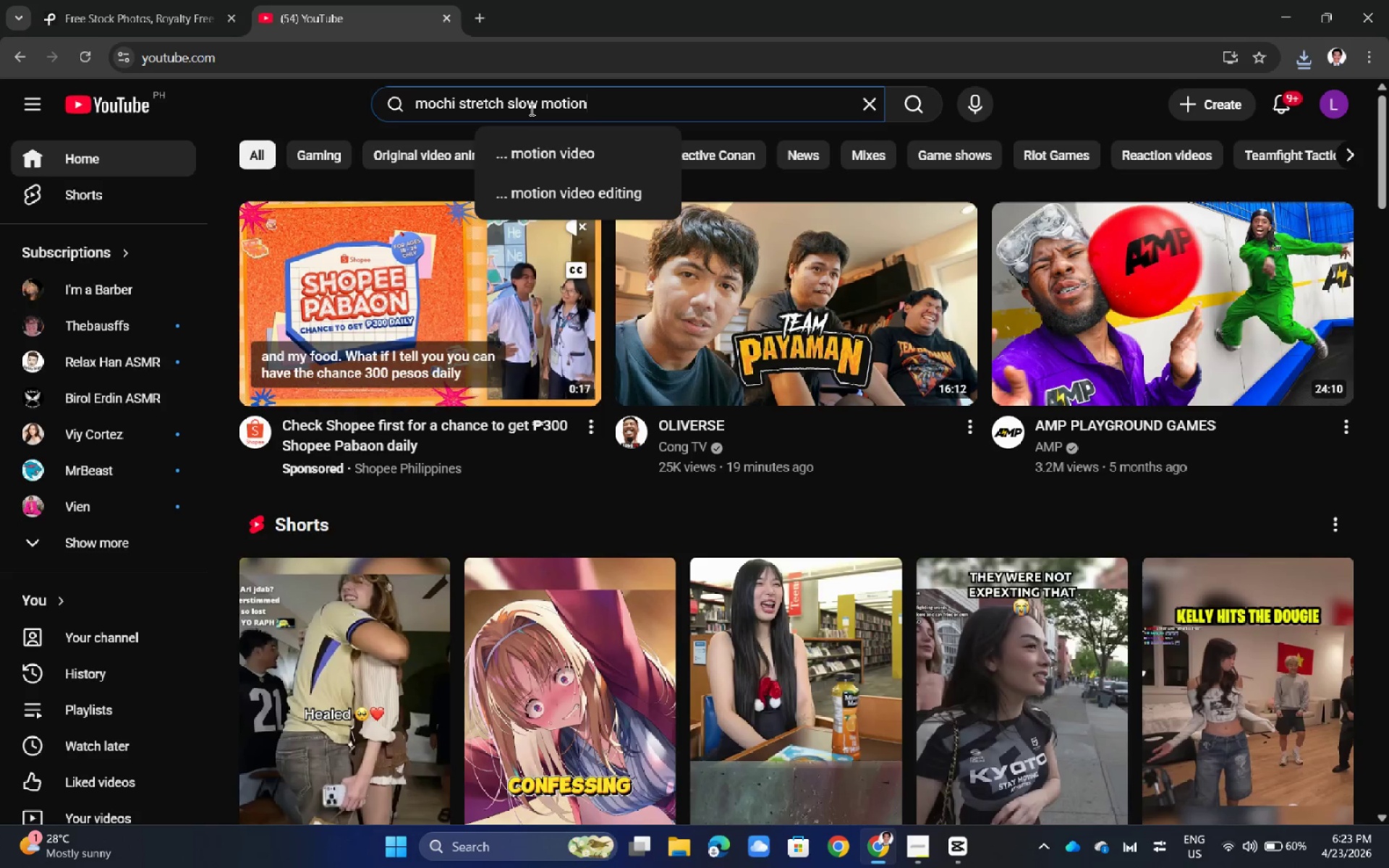 
key(Enter)
 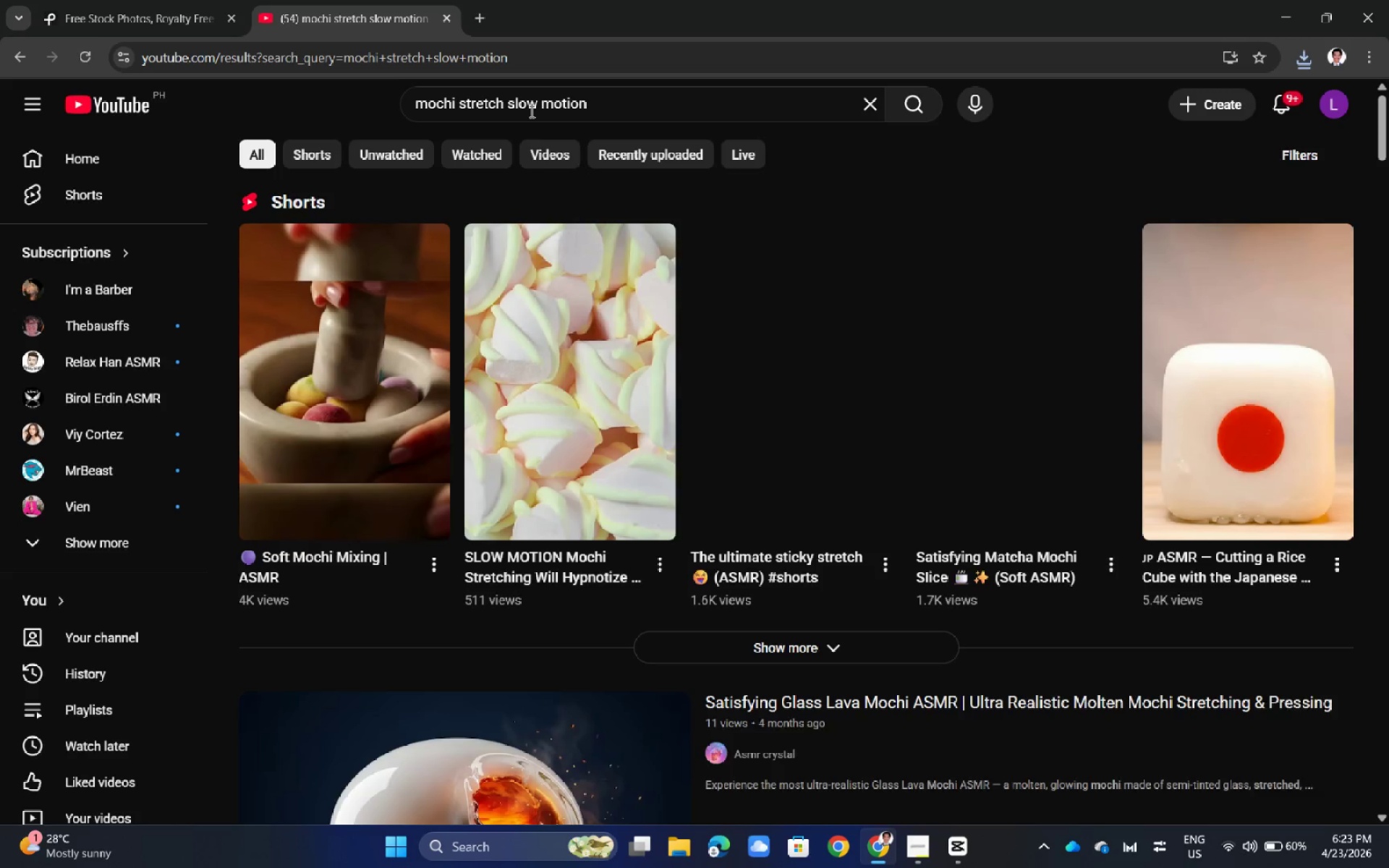 
scroll: coordinate [537, 422], scroll_direction: down, amount: 2.0
 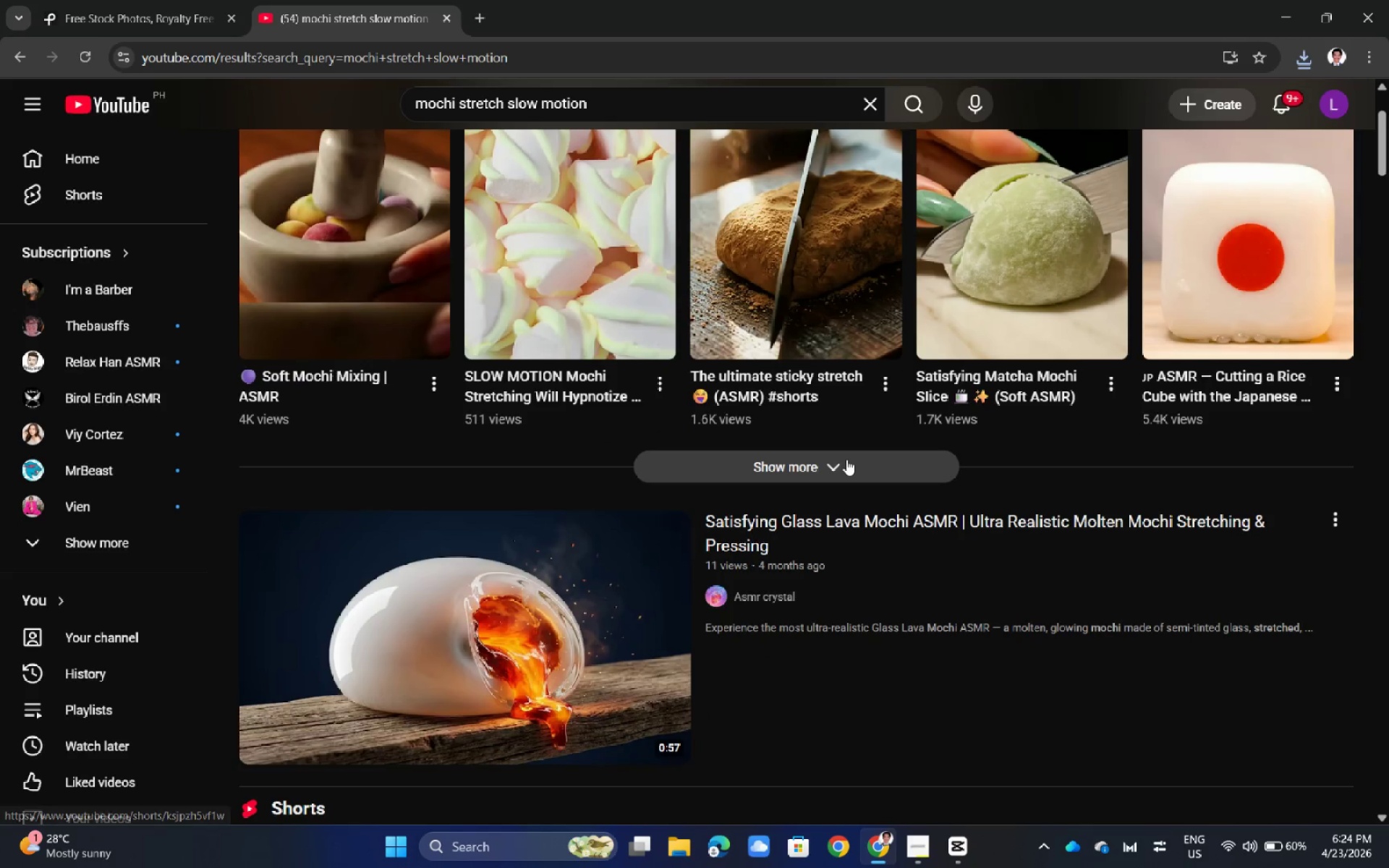 
left_click([840, 466])
 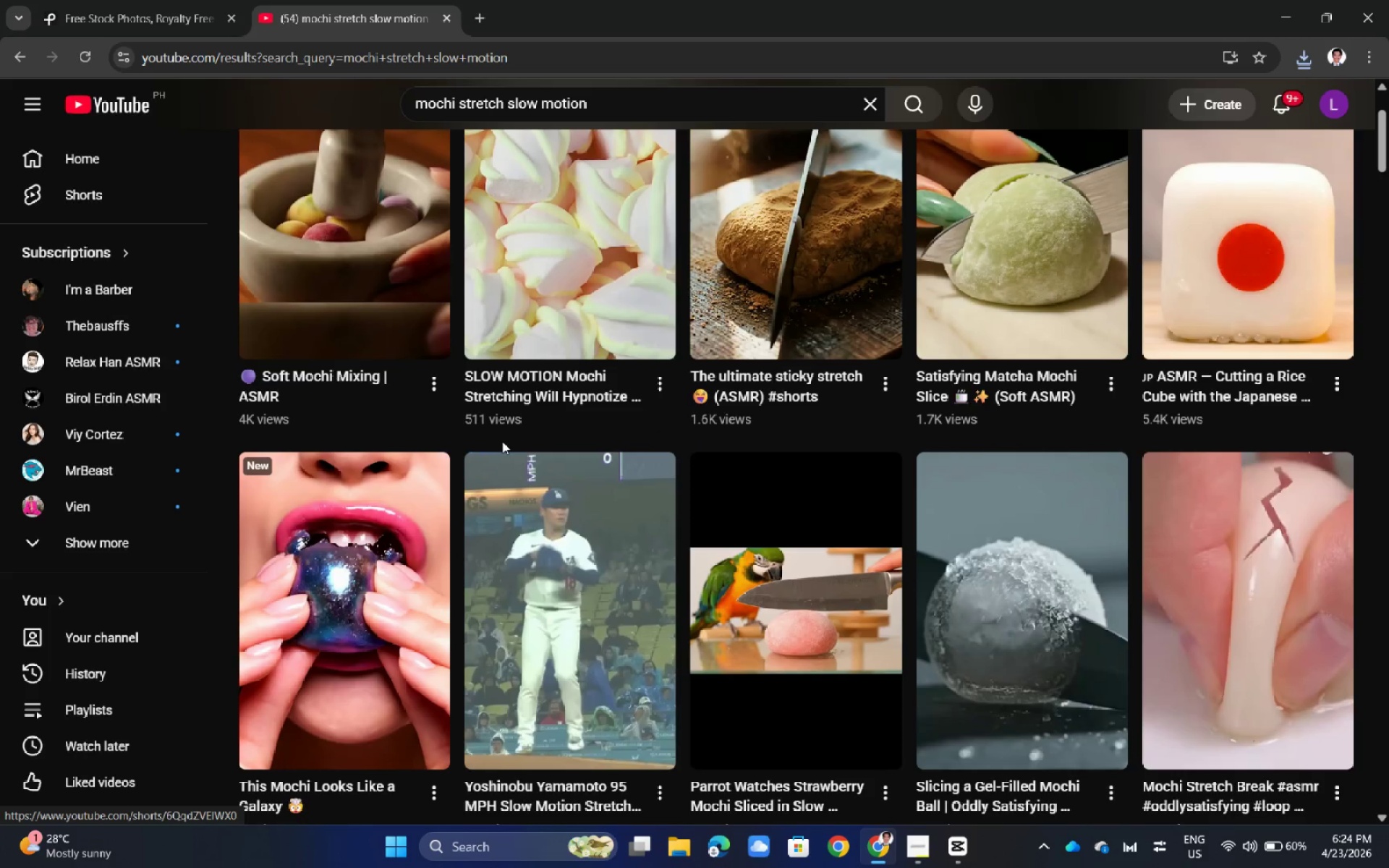 
scroll: coordinate [650, 447], scroll_direction: up, amount: 3.0
 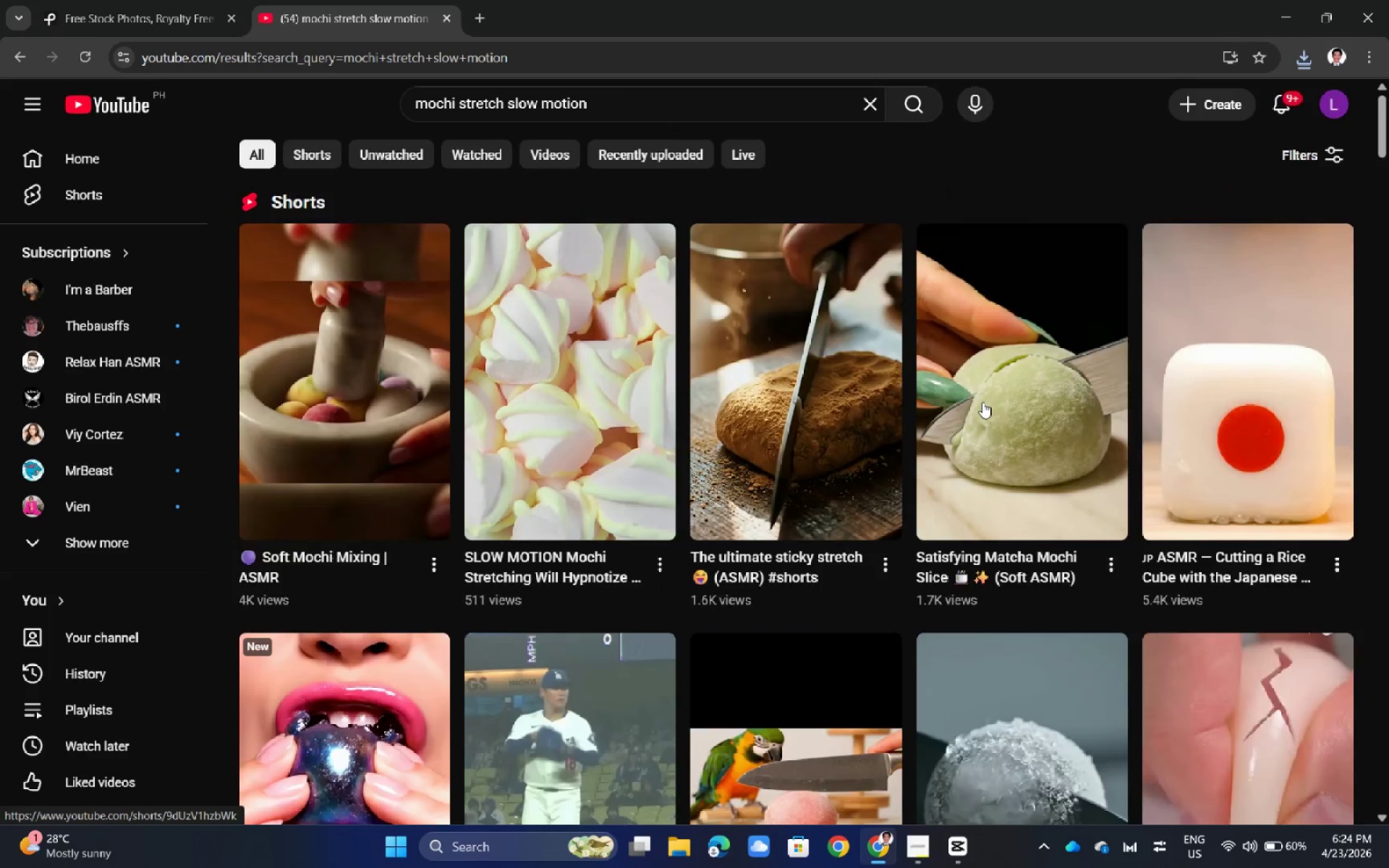 
scroll: coordinate [758, 446], scroll_direction: down, amount: 11.0
 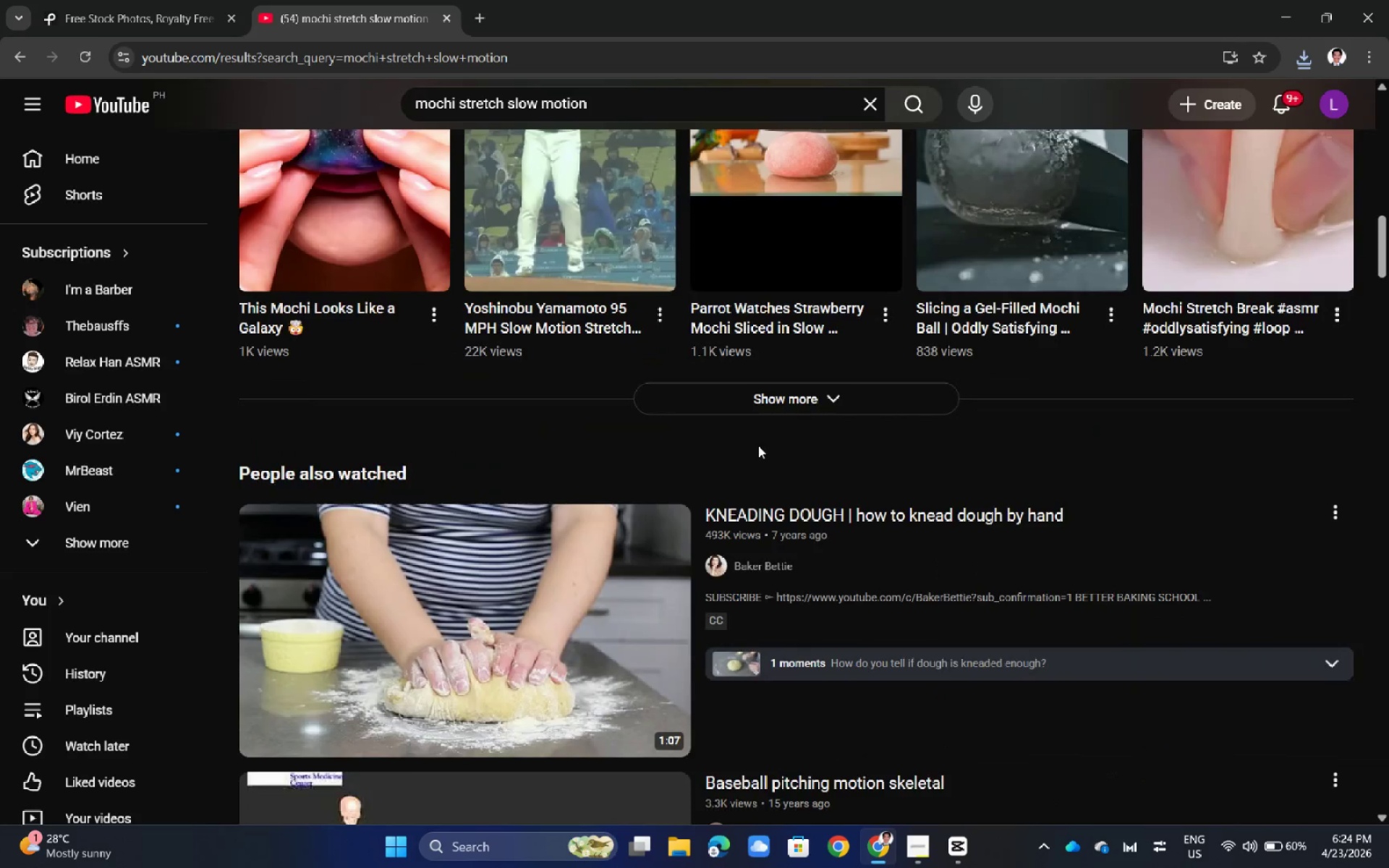 
scroll: coordinate [758, 446], scroll_direction: up, amount: 18.0
 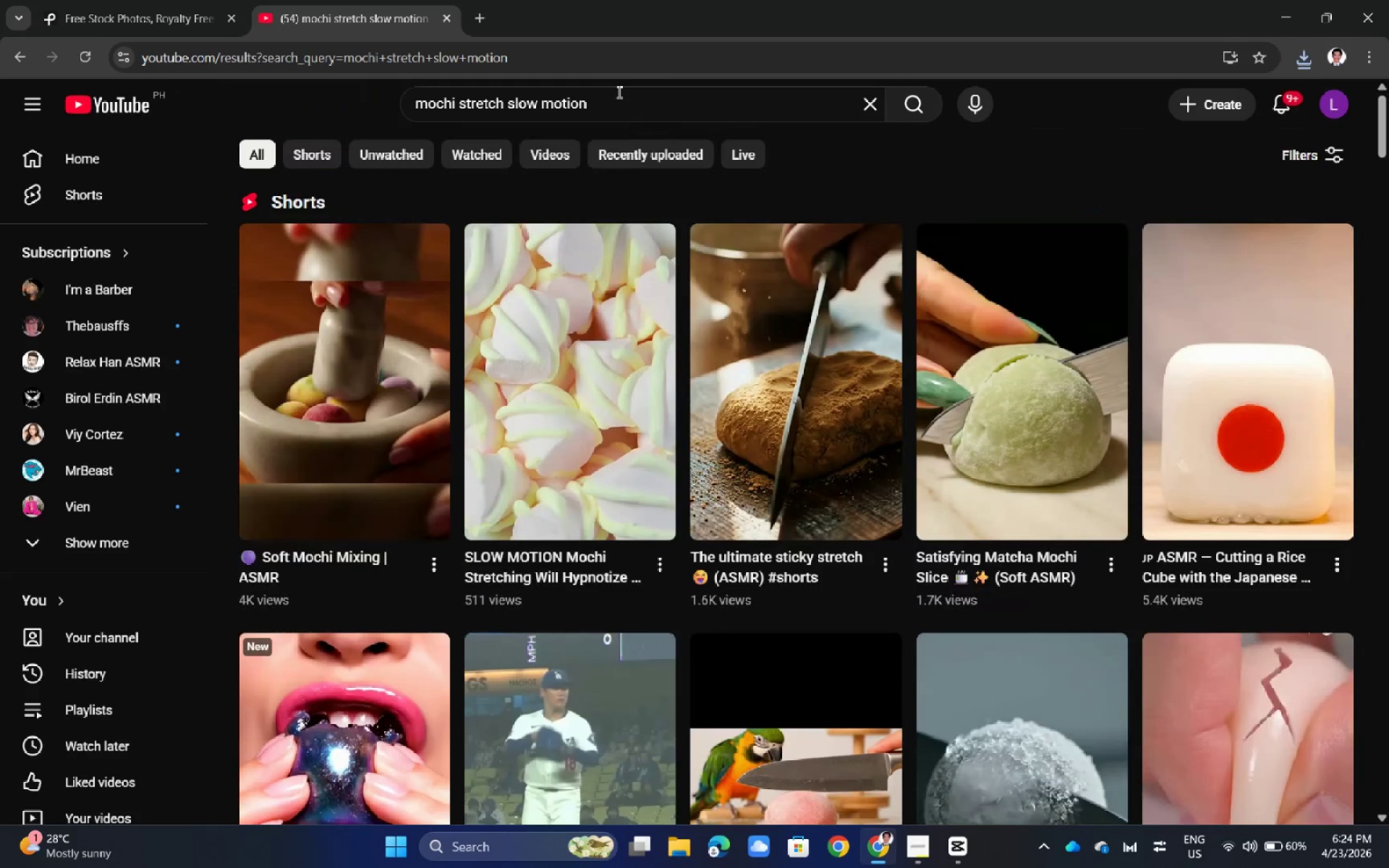 
left_click([618, 92])
 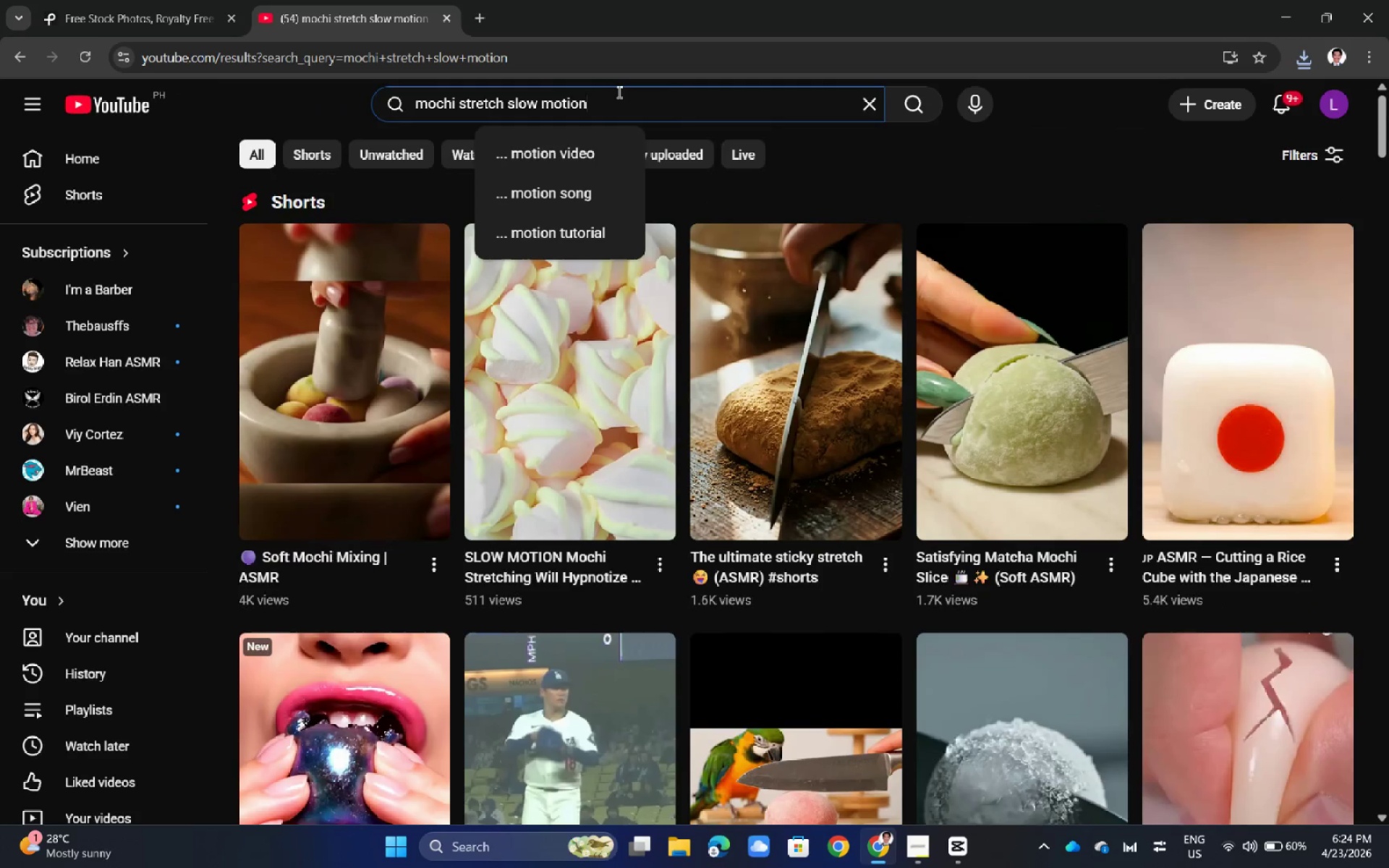 
type( asmr)
 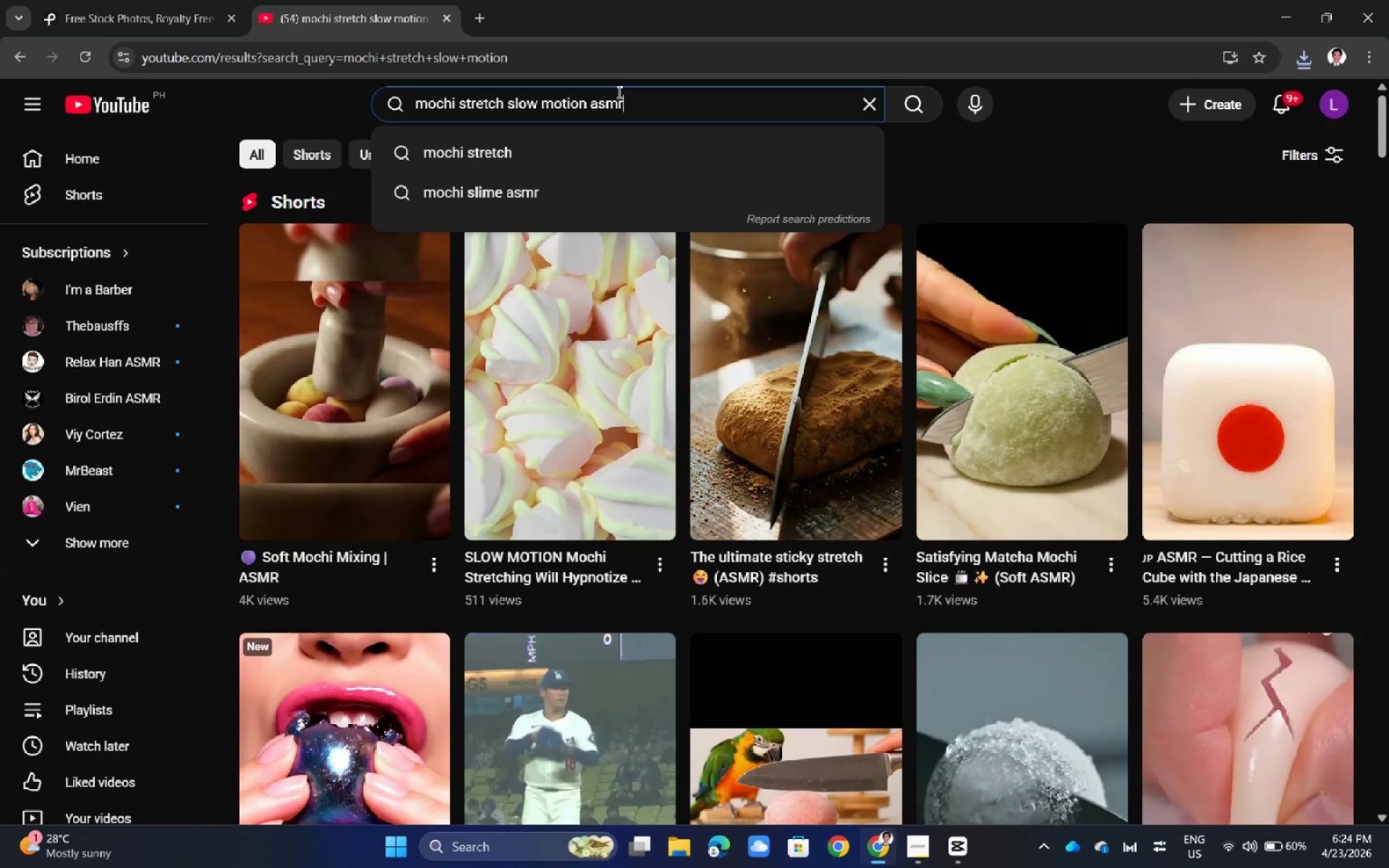 
key(Enter)
 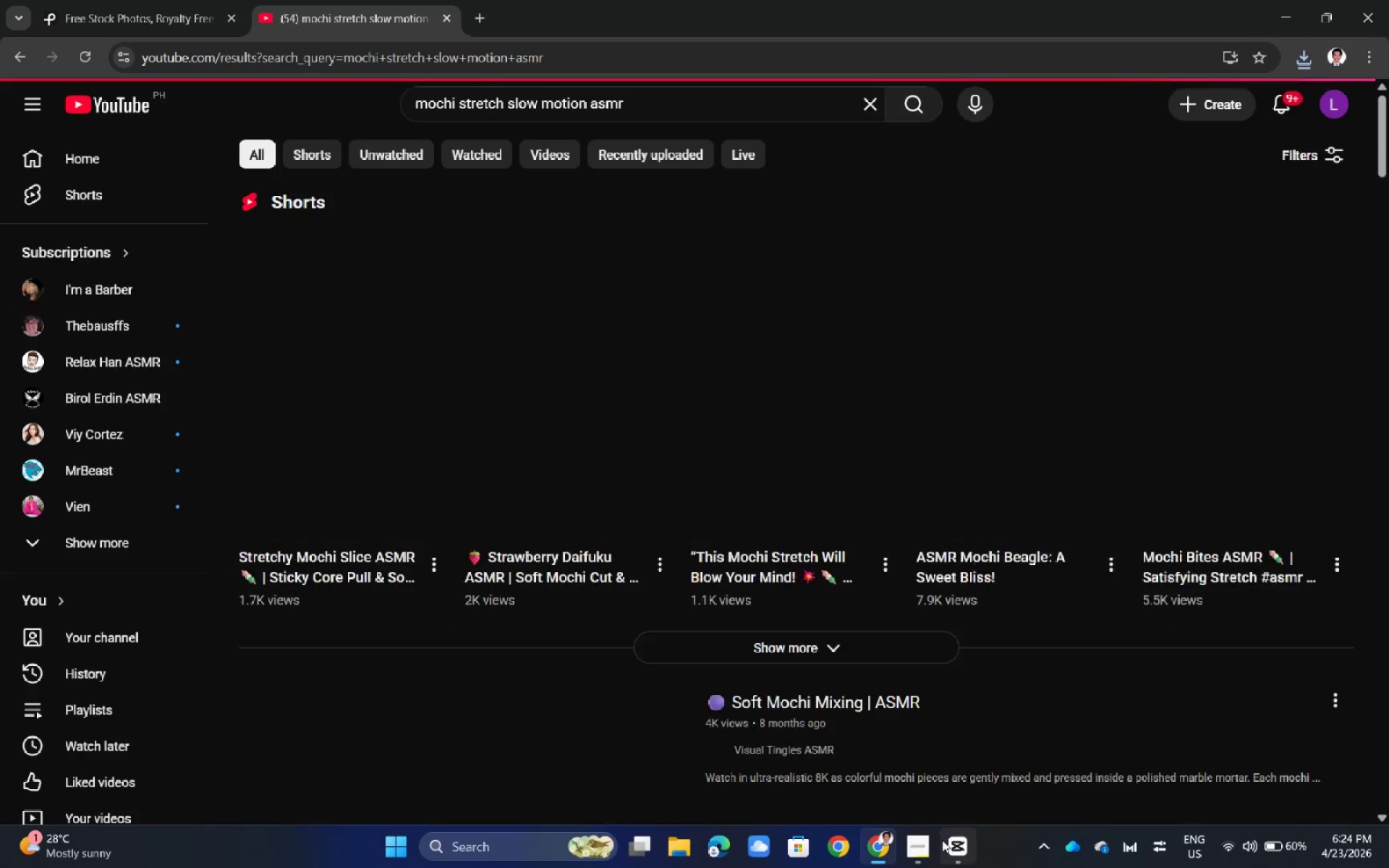 
left_click([919, 843])